 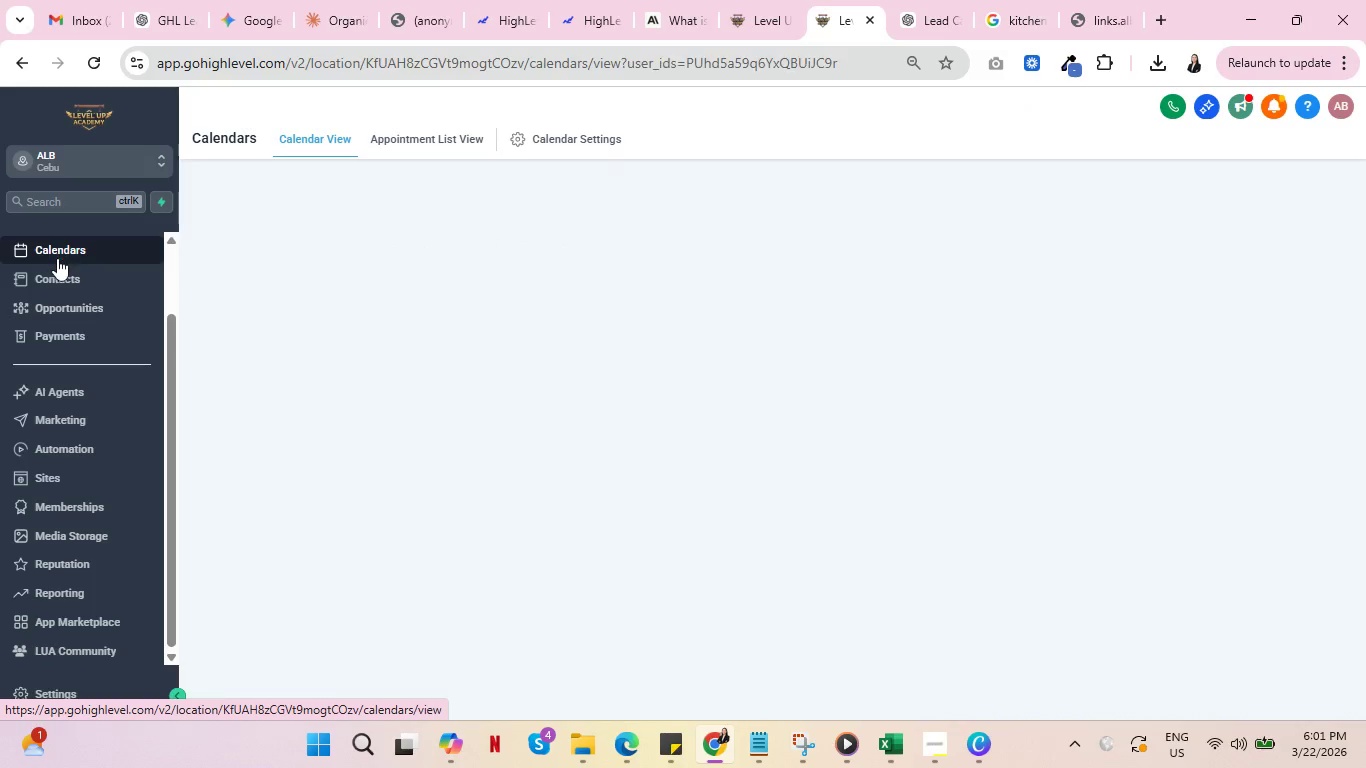 
left_click([747, 0])
 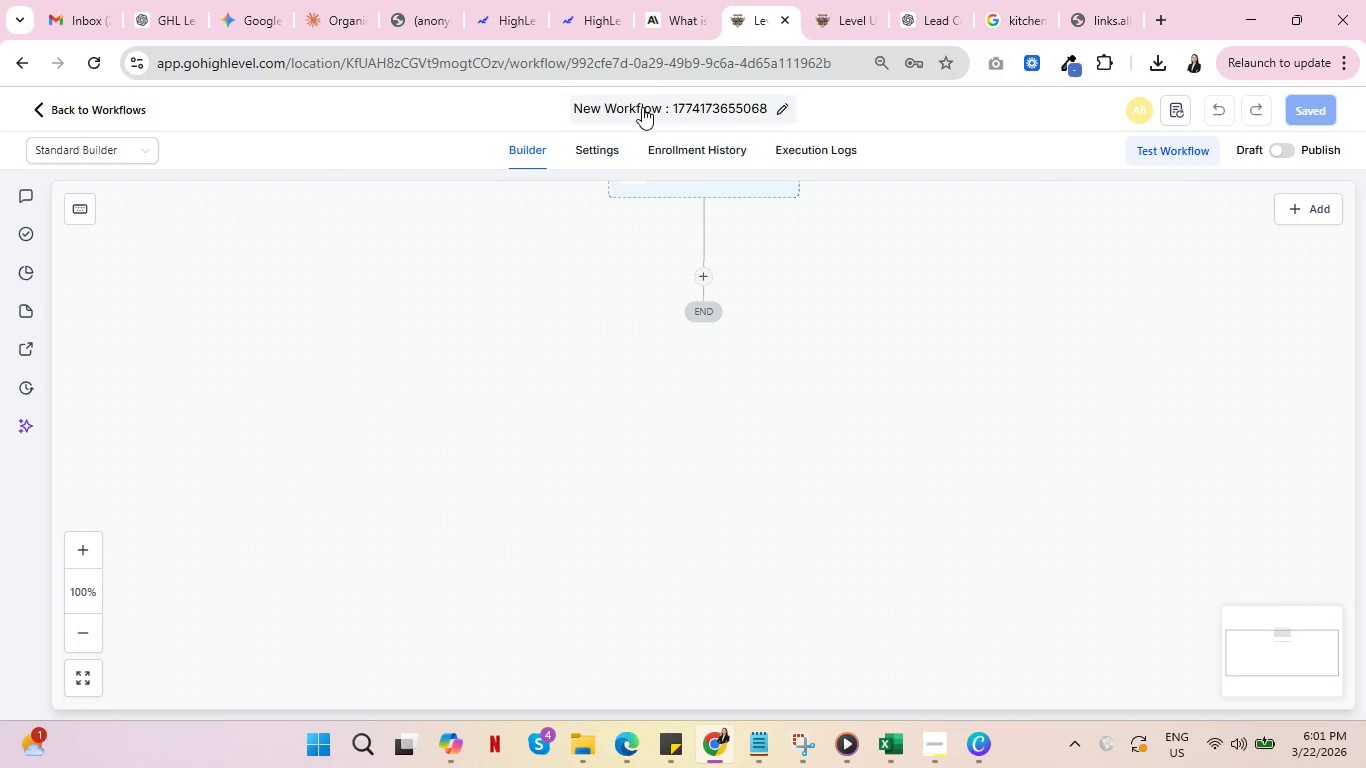 
left_click([642, 107])
 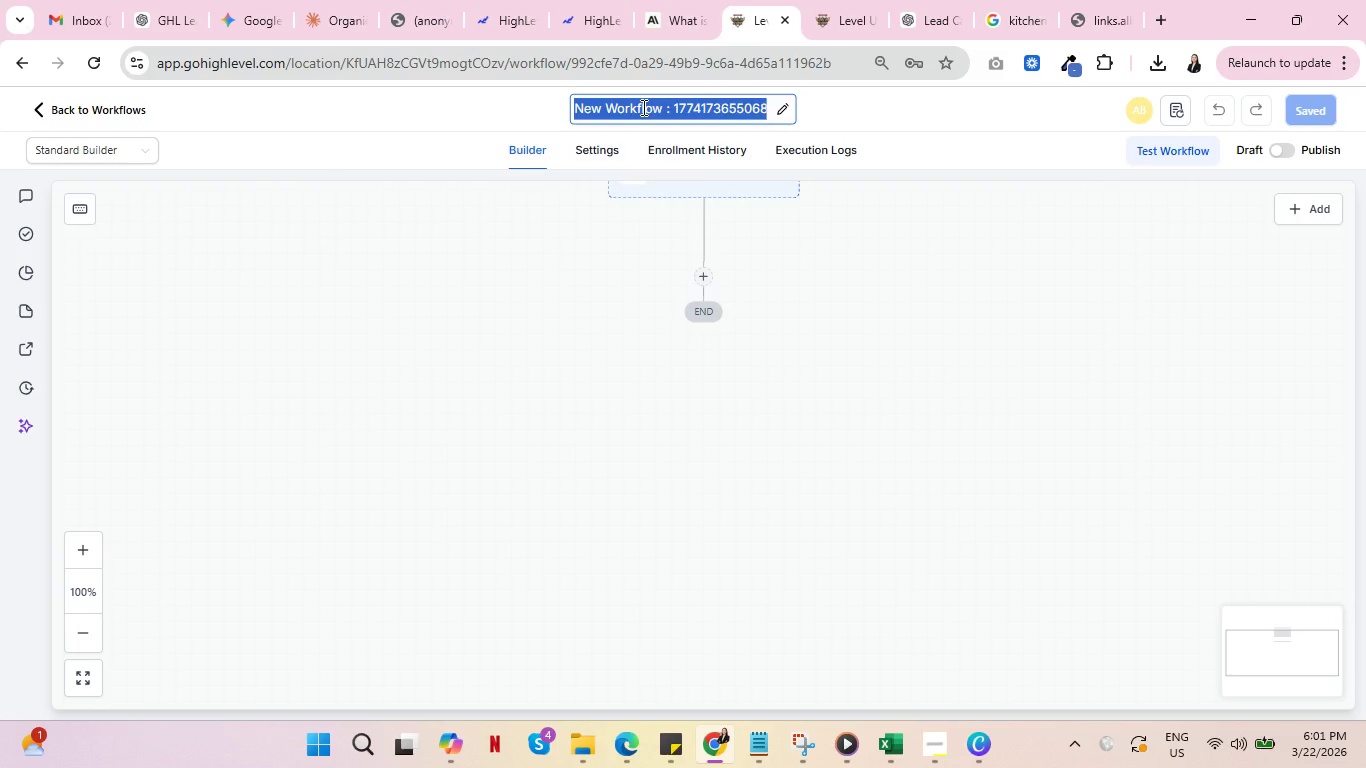 
type(Pristie)
key(Backspace)
type(ne Pantry )
key(Backspace)
type( - NEw )
key(Backspace)
key(Backspace)
key(Backspace)
type(ew LEad an)
key(Backspace)
key(Backspace)
key(Backspace)
key(Backspace)
key(Backspace)
key(Backspace)
type(ead and Initial Booking)
 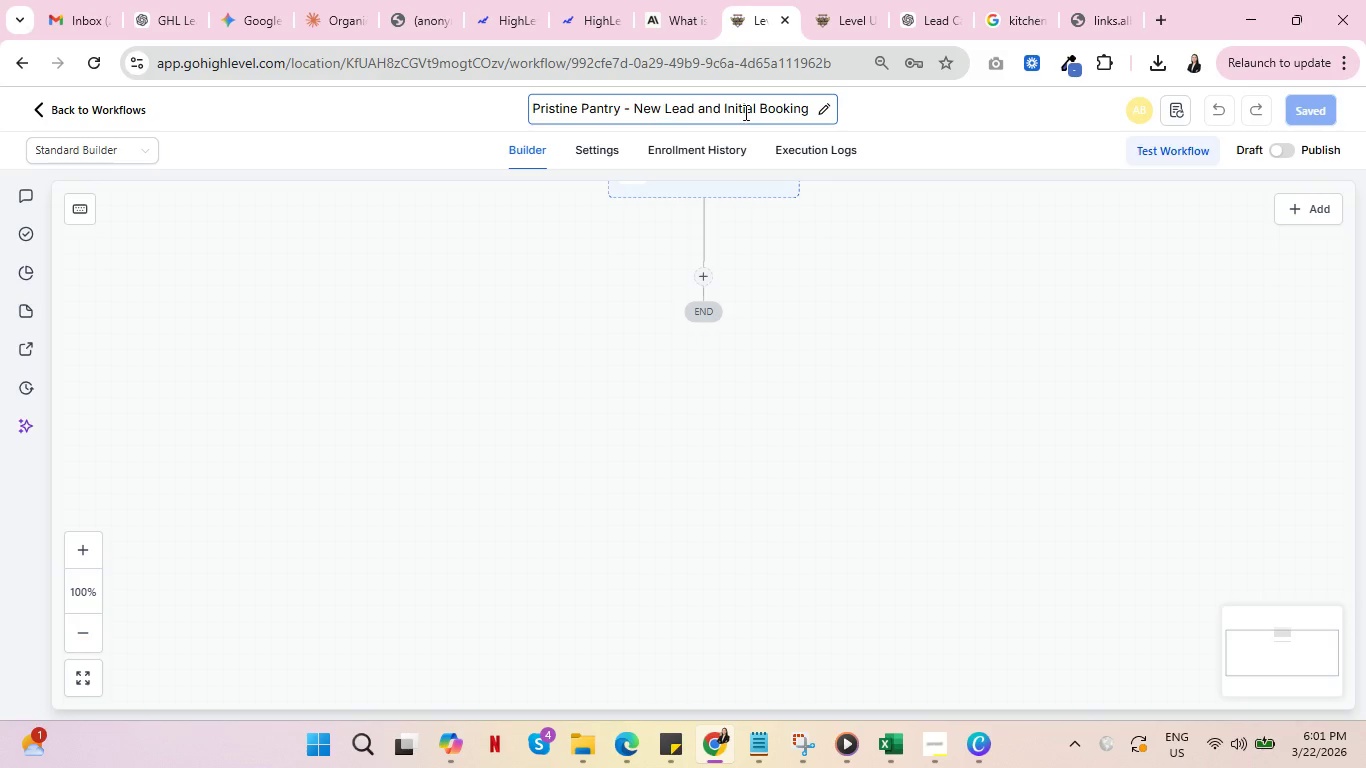 
left_click([1015, 122])
 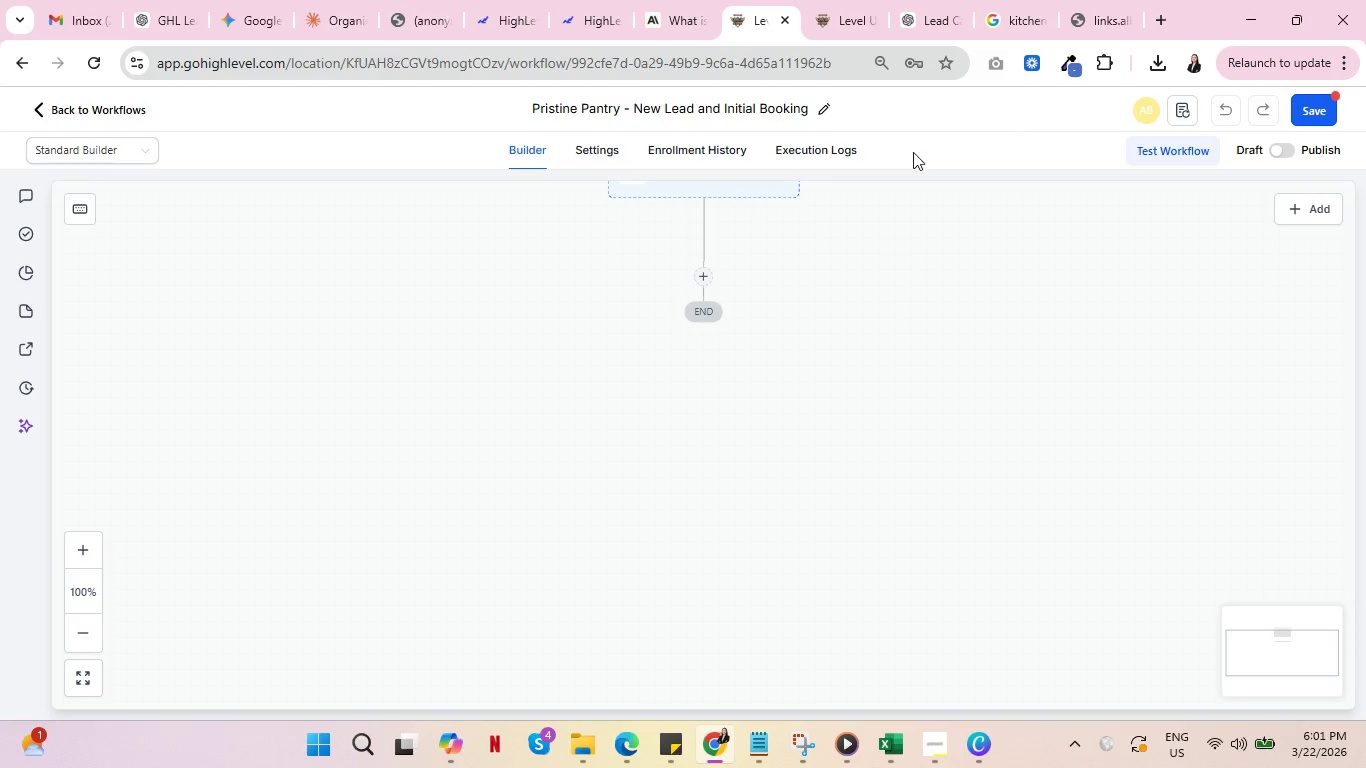 
scroll: coordinate [904, 281], scroll_direction: up, amount: 4.0
 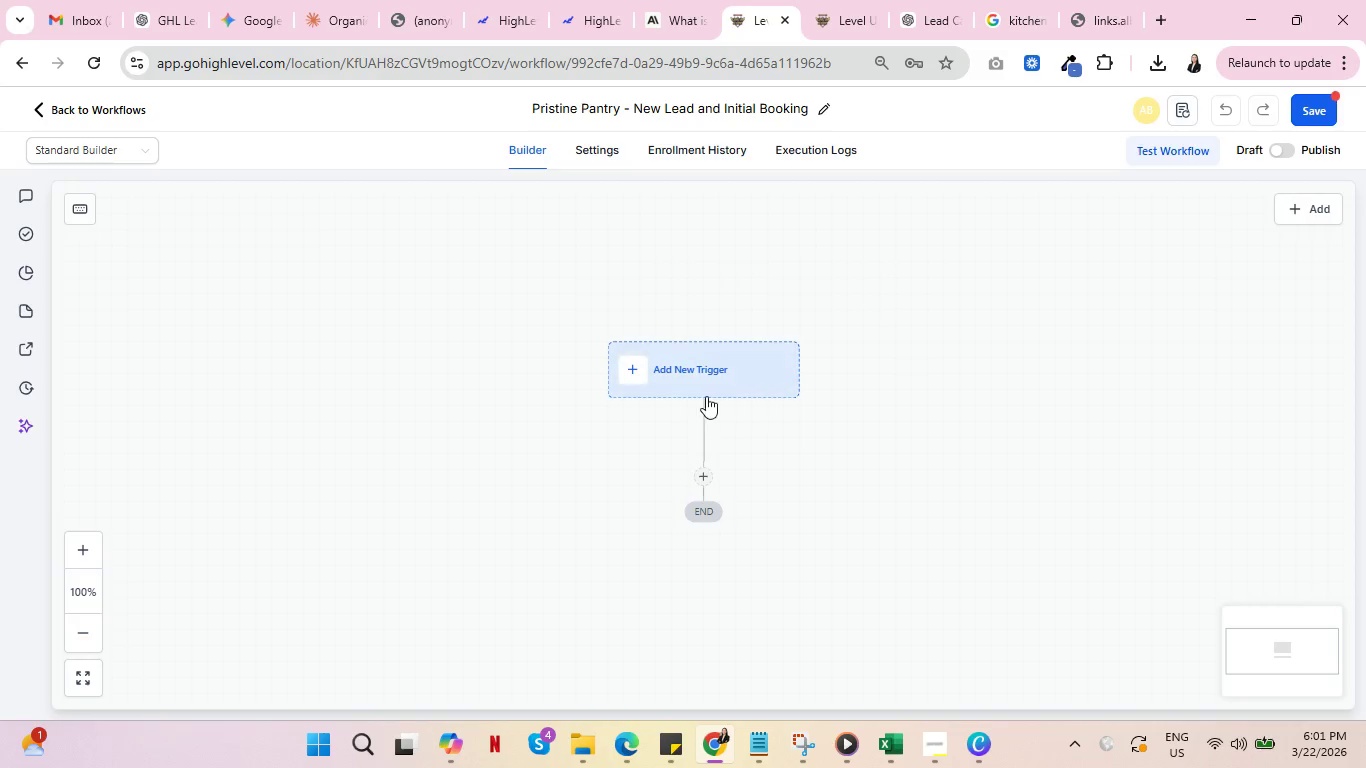 
left_click([674, 363])
 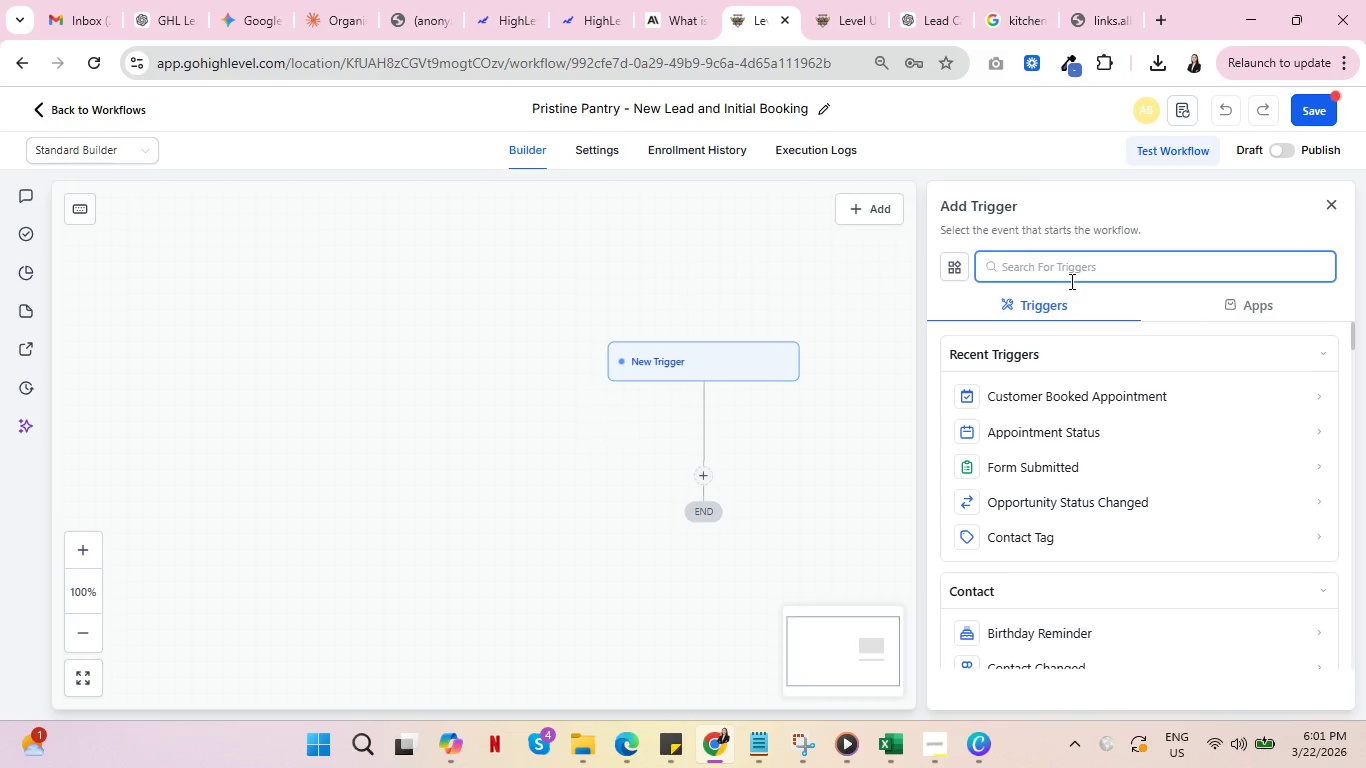 
left_click([1021, 465])
 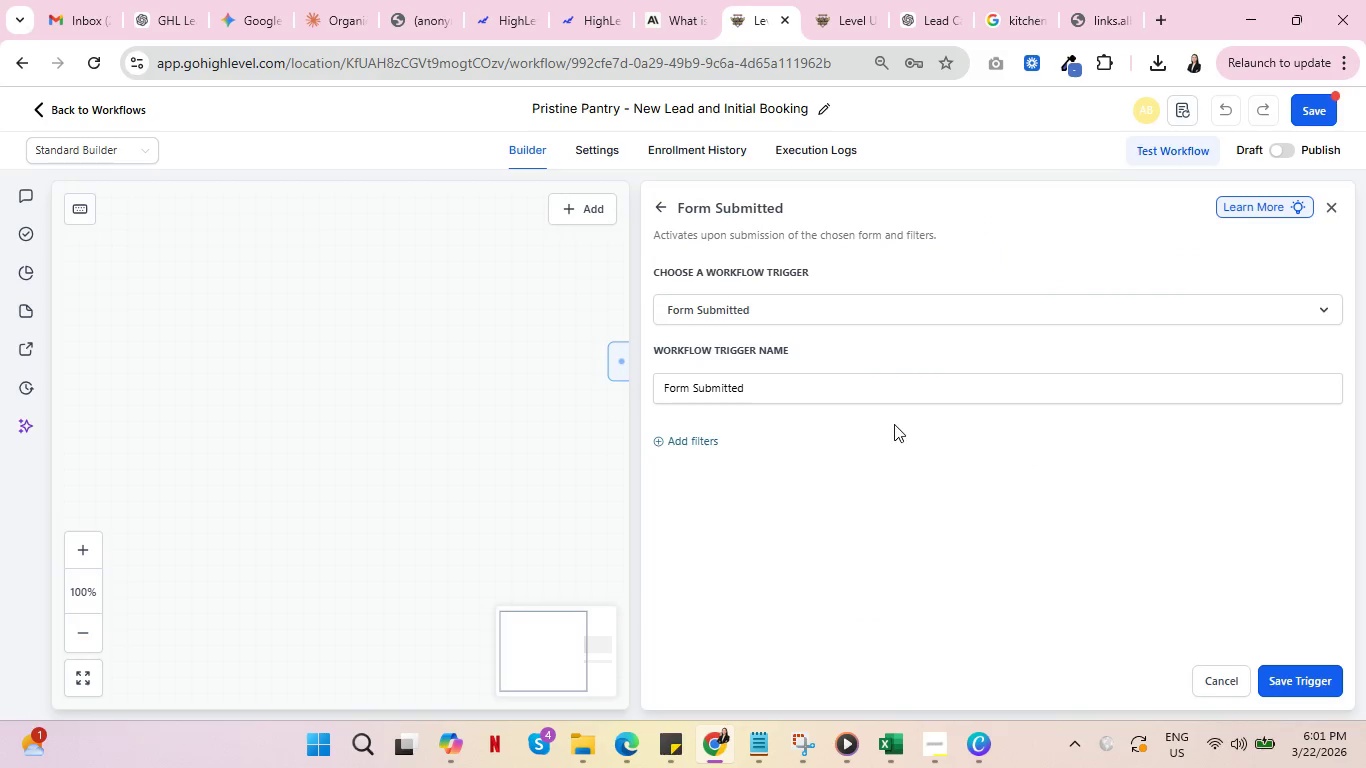 
left_click([899, 390])
 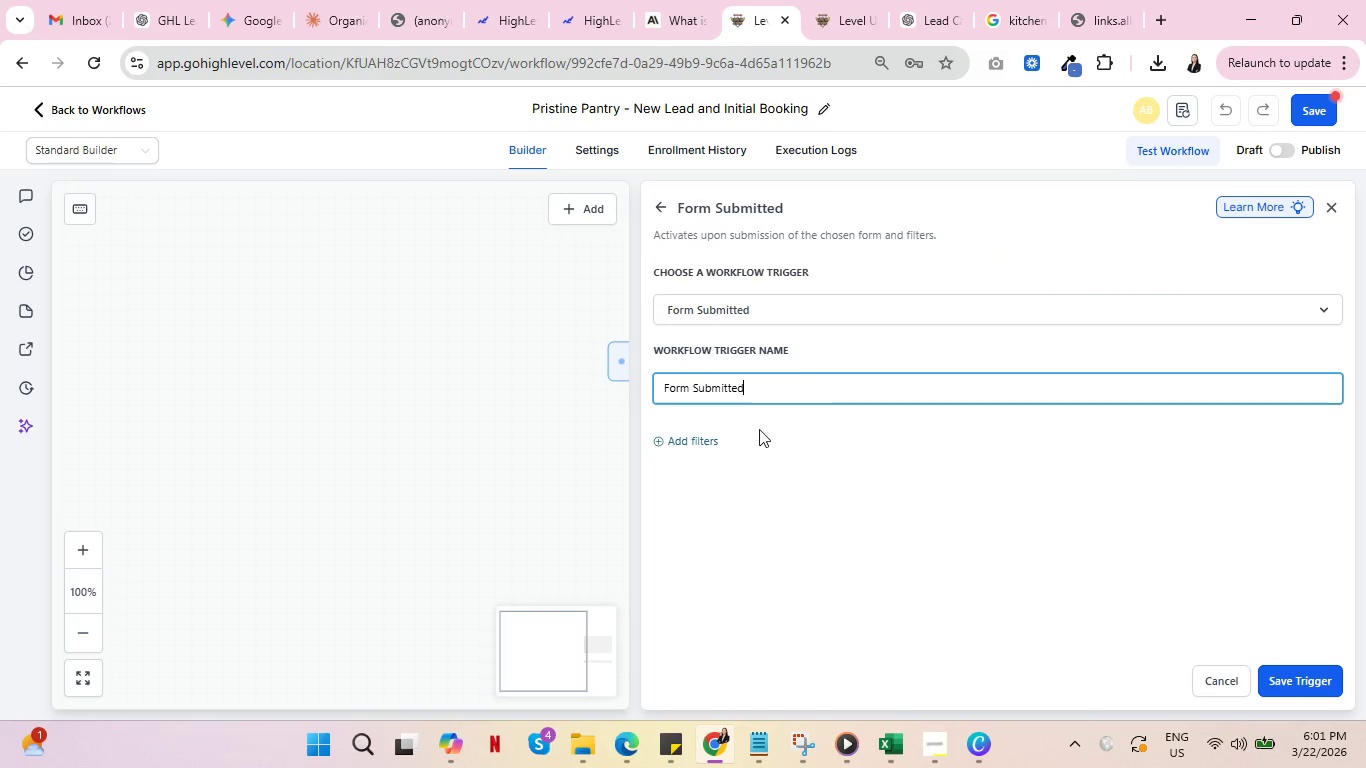 
left_click([700, 443])
 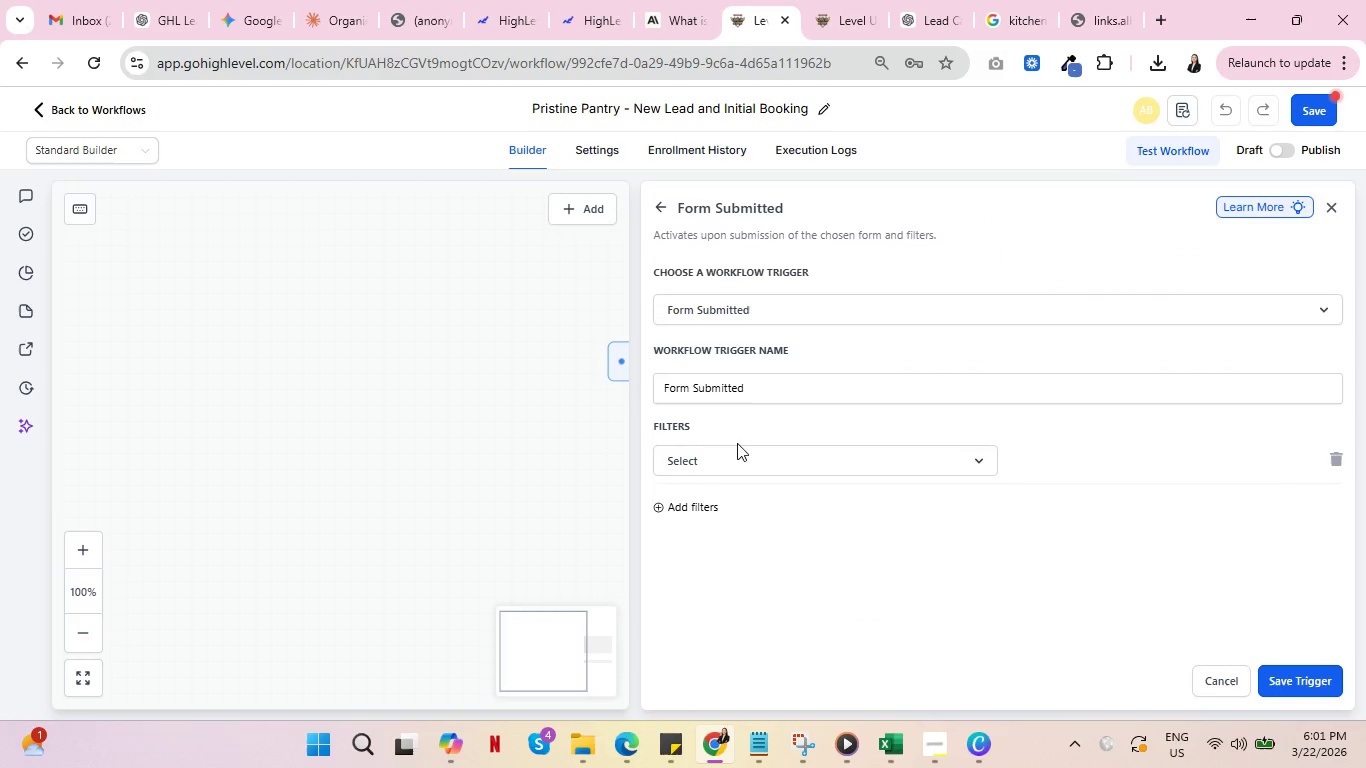 
left_click([778, 451])
 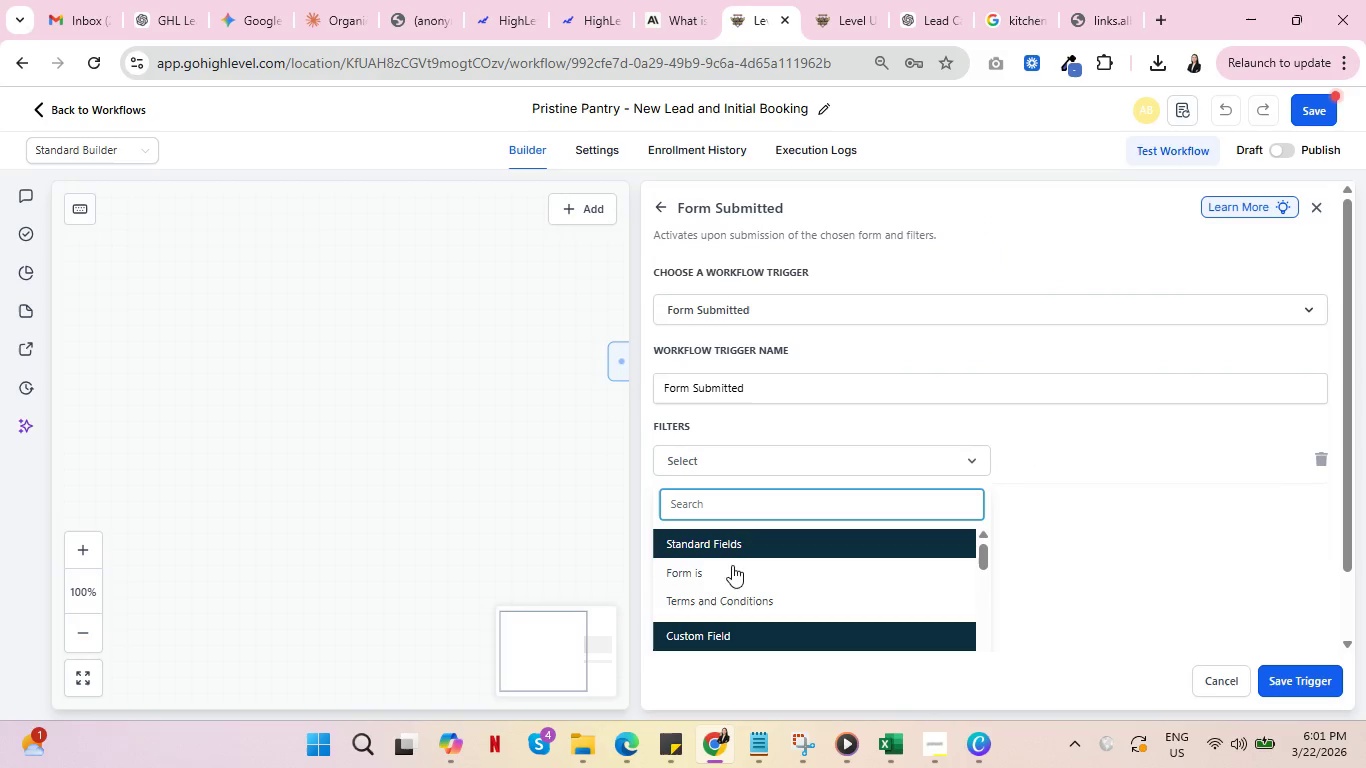 
left_click([733, 575])
 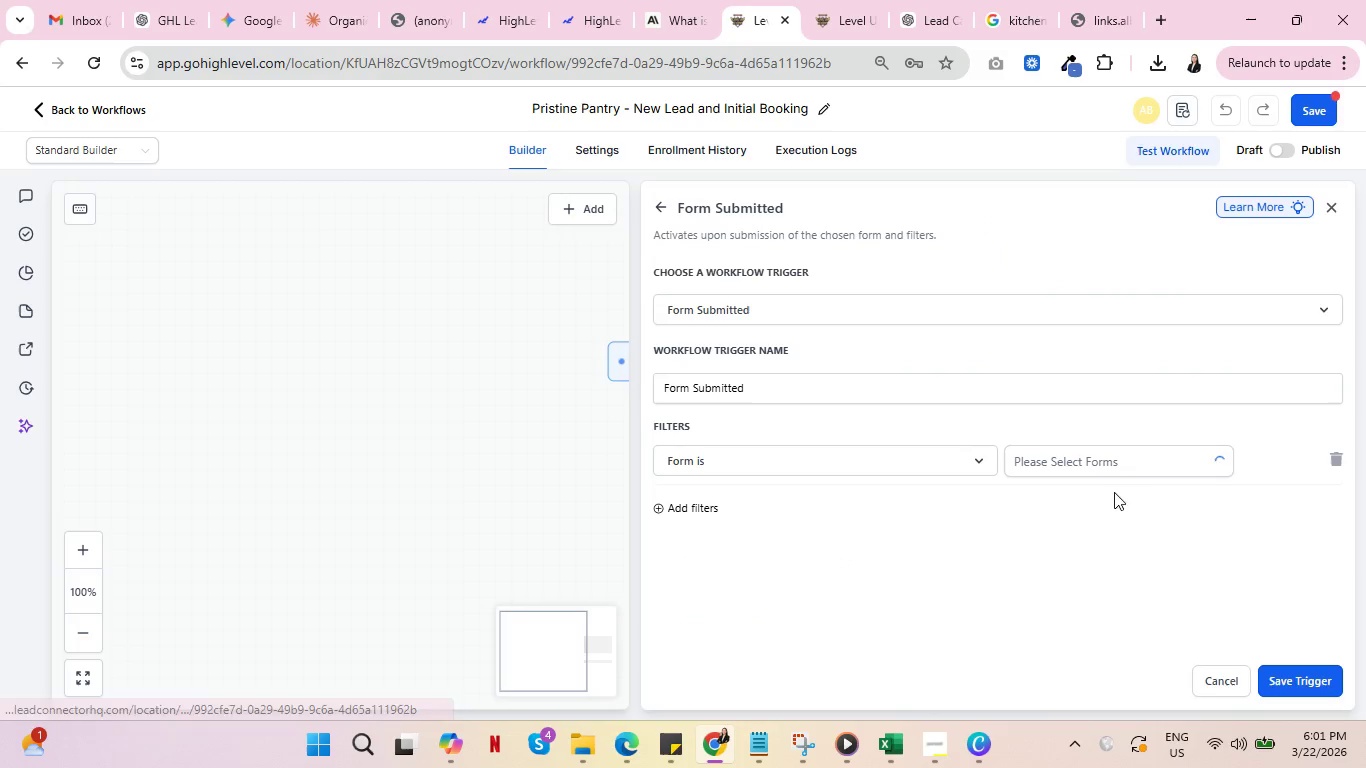 
left_click([1130, 470])
 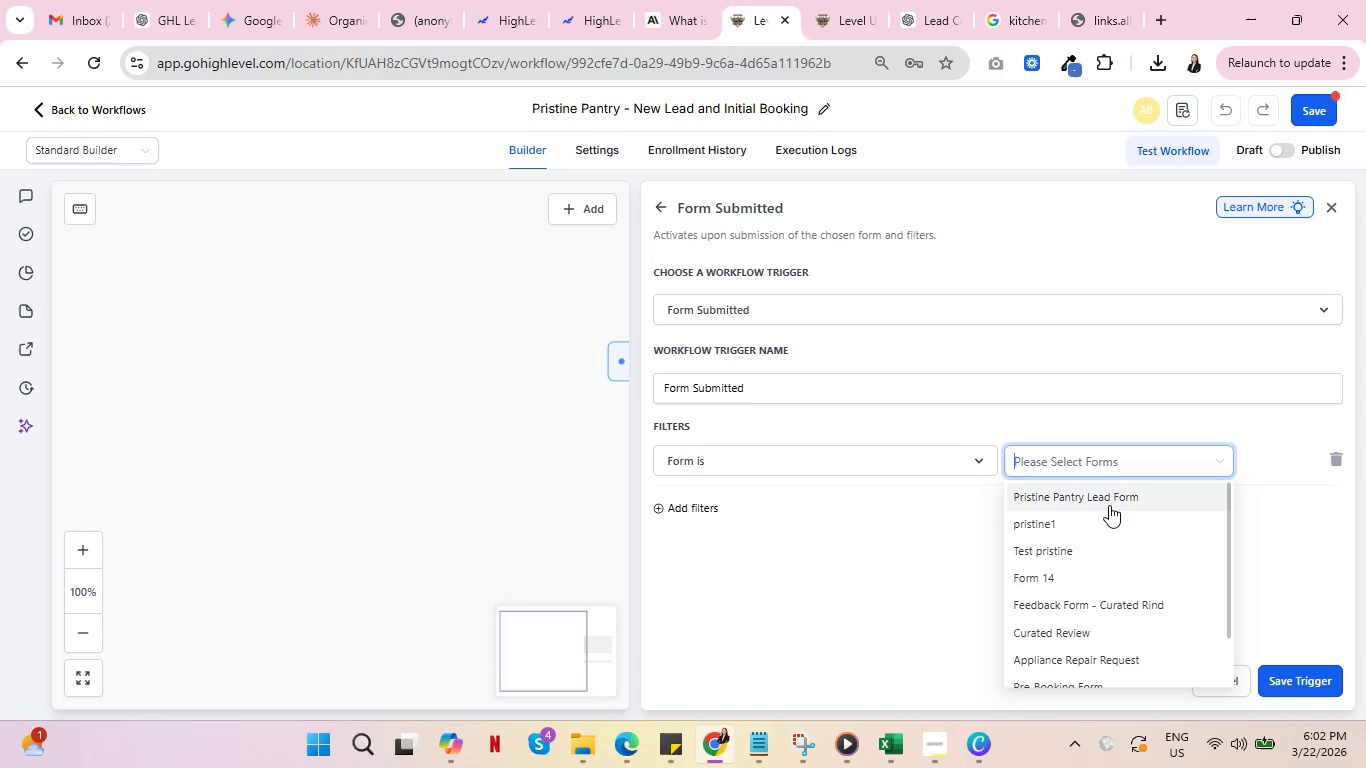 
left_click([1110, 502])
 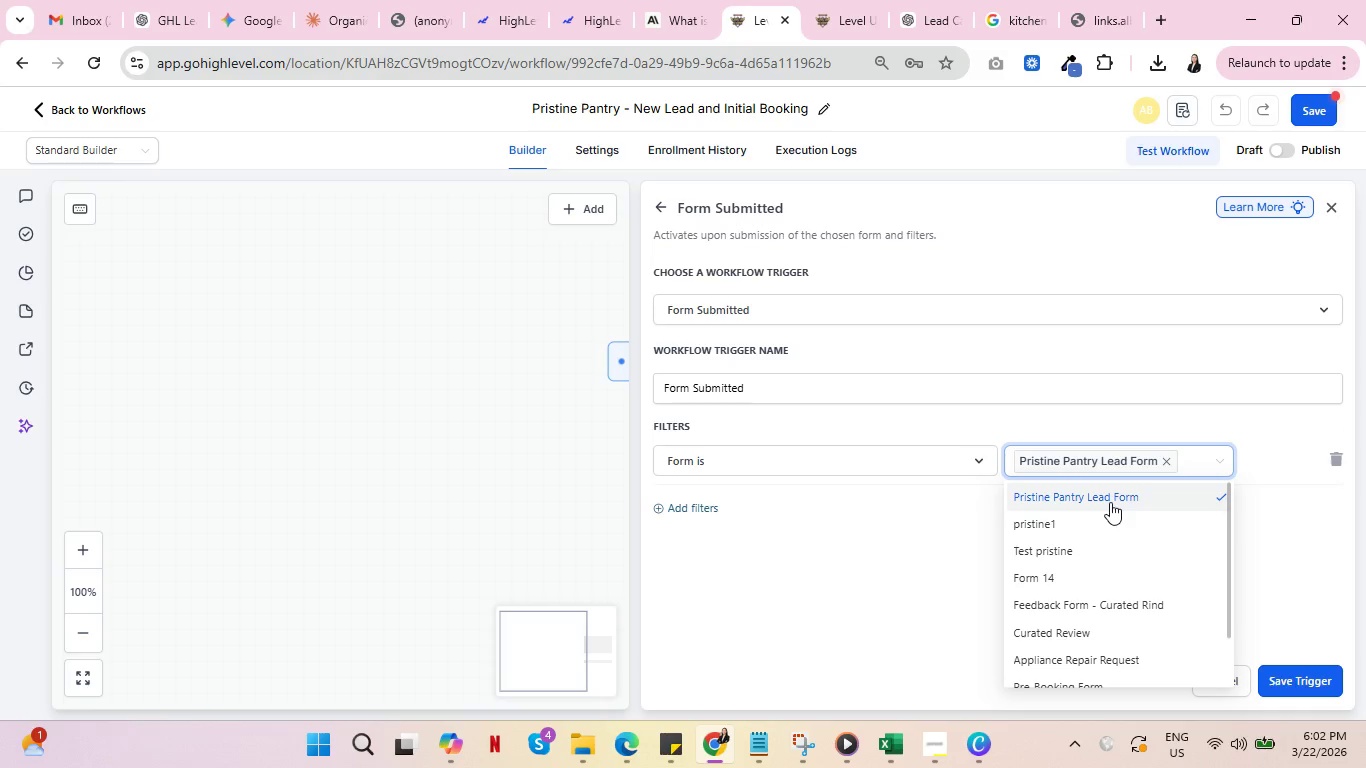 
scroll: coordinate [1112, 502], scroll_direction: down, amount: 2.0
 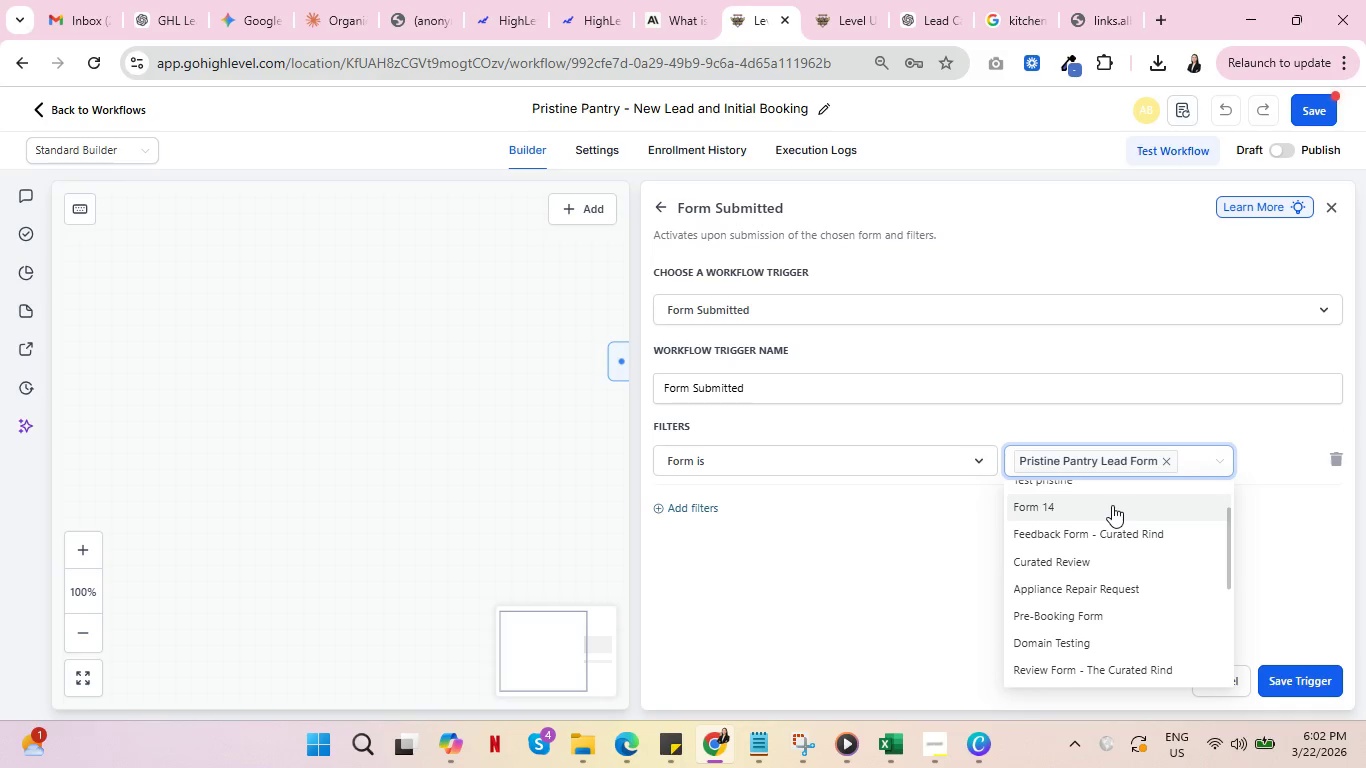 
left_click([848, 570])
 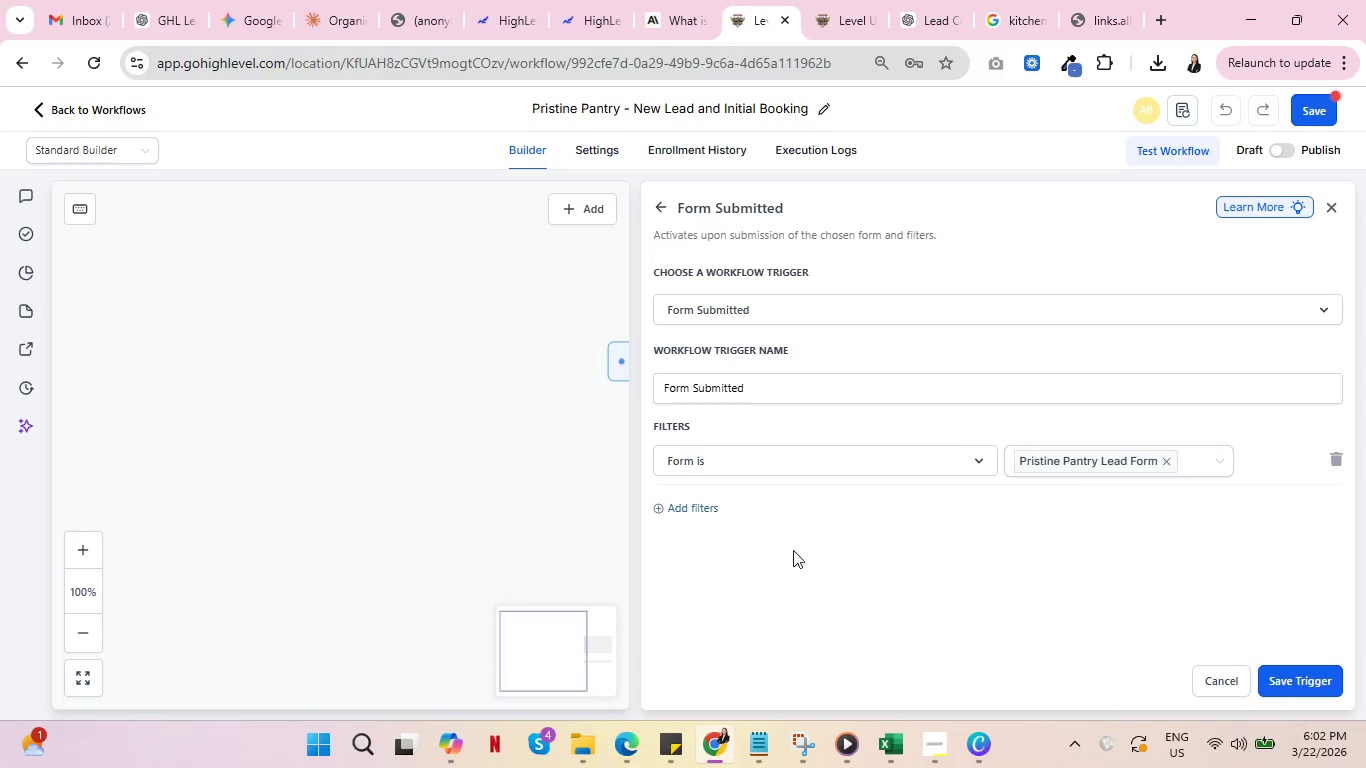 
left_click([691, 514])
 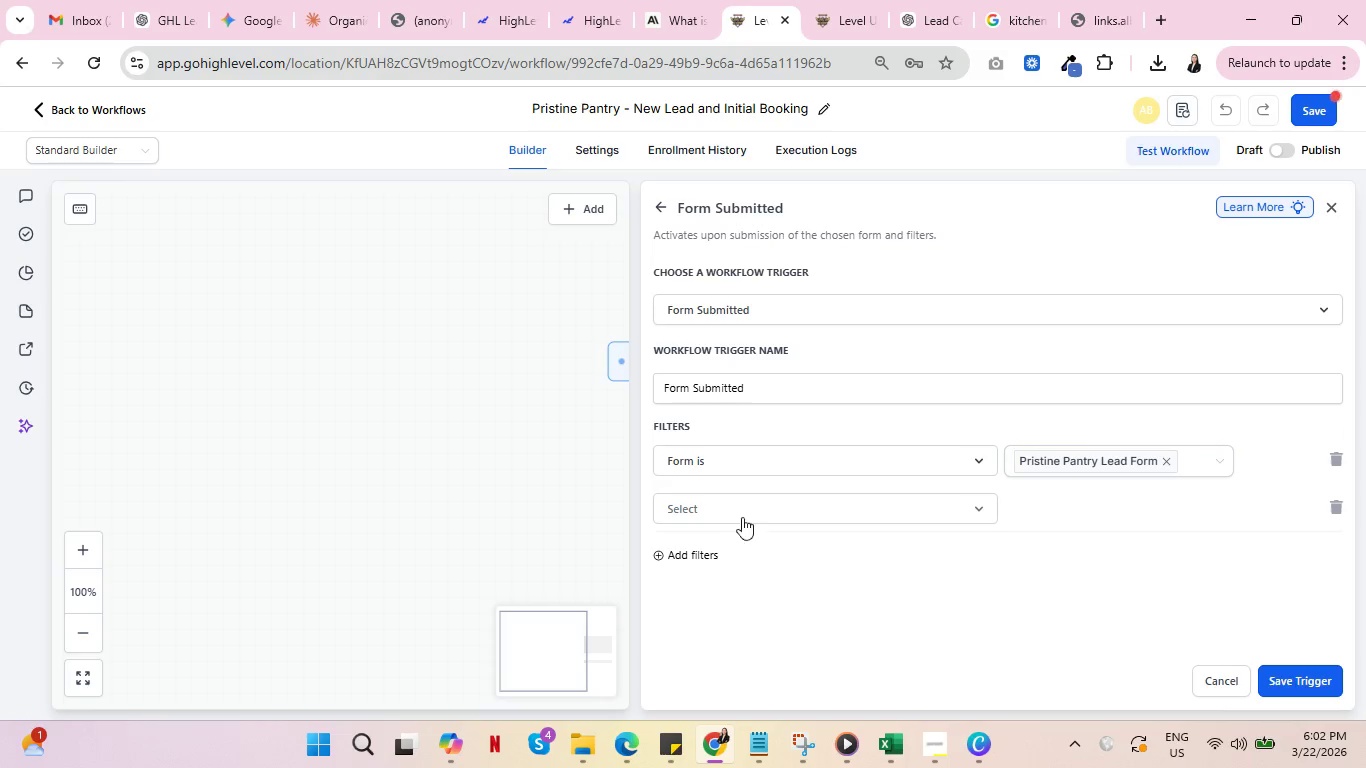 
left_click([752, 514])
 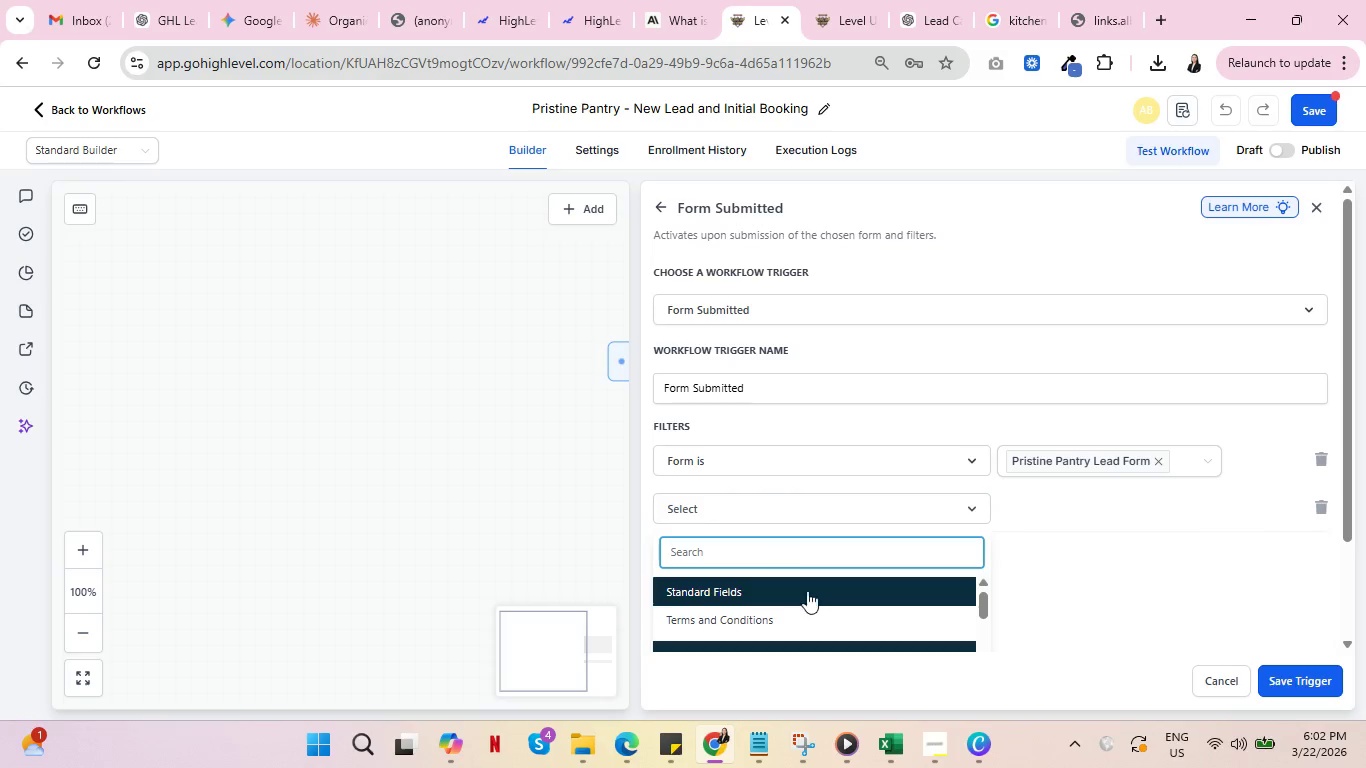 
scroll: coordinate [825, 611], scroll_direction: down, amount: 7.0
 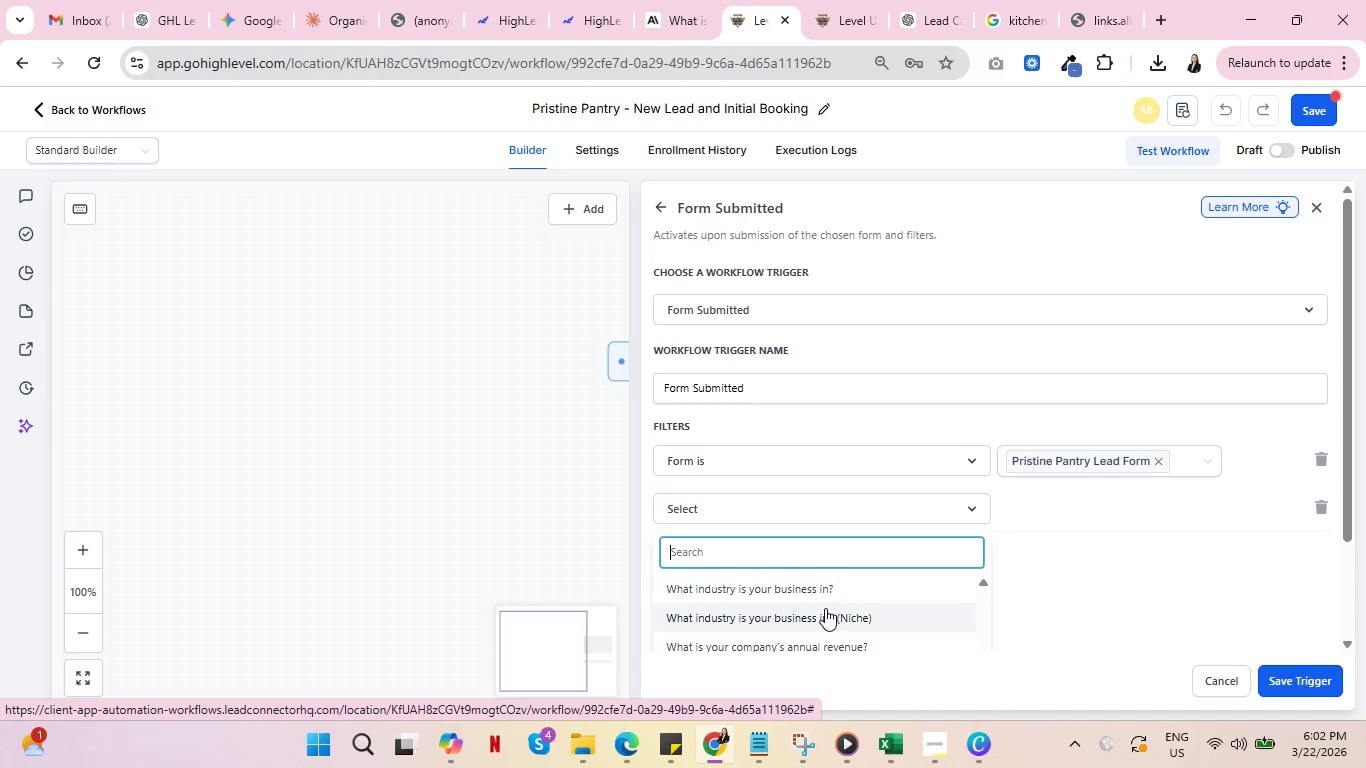 
wait(5.53)
 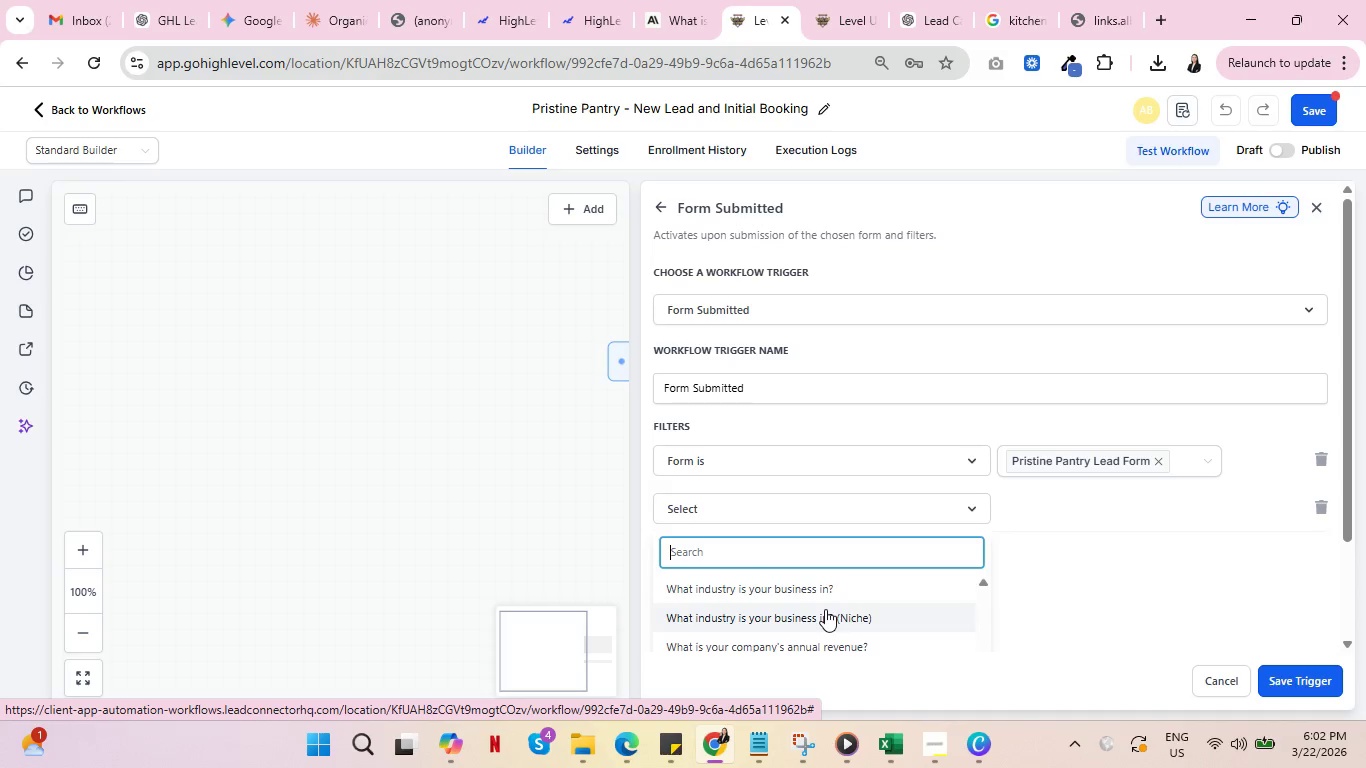 
key(Control+ControlLeft)
 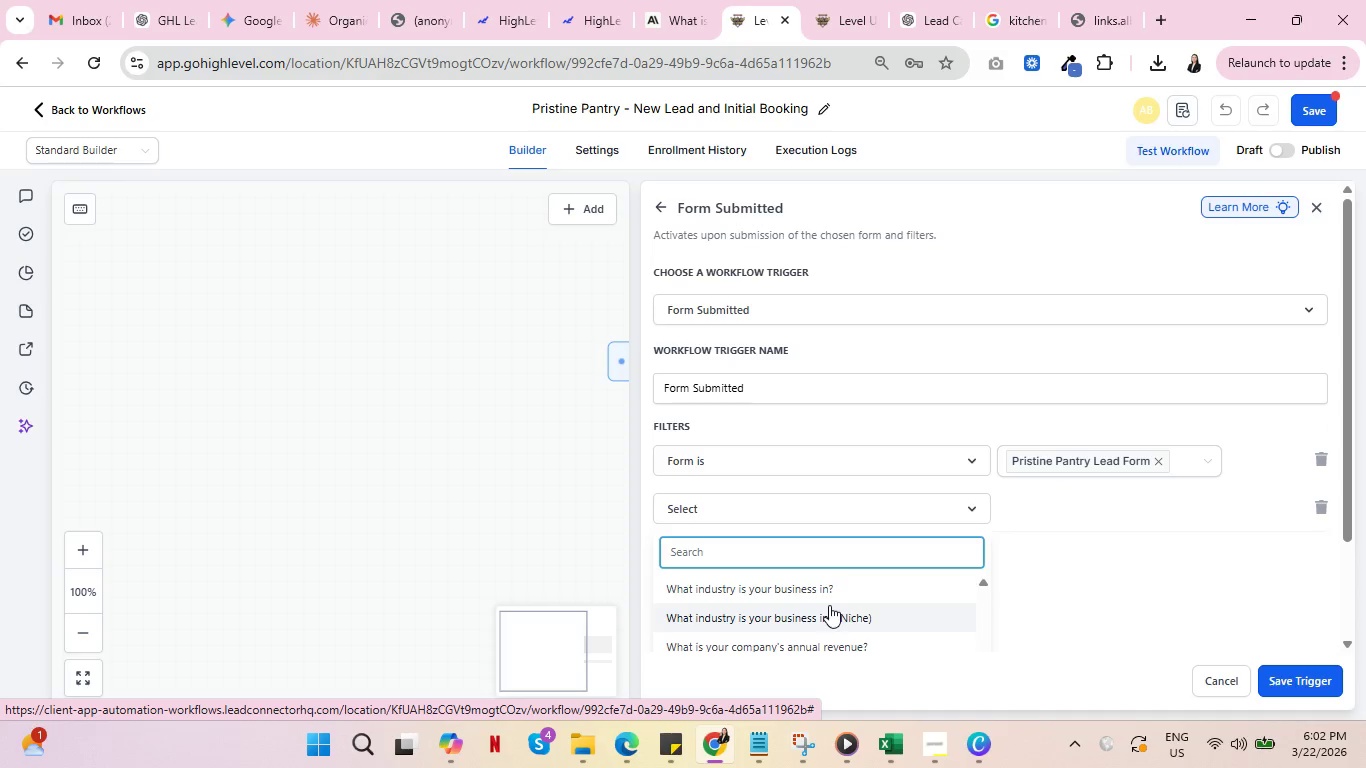 
key(Control+ControlLeft)
 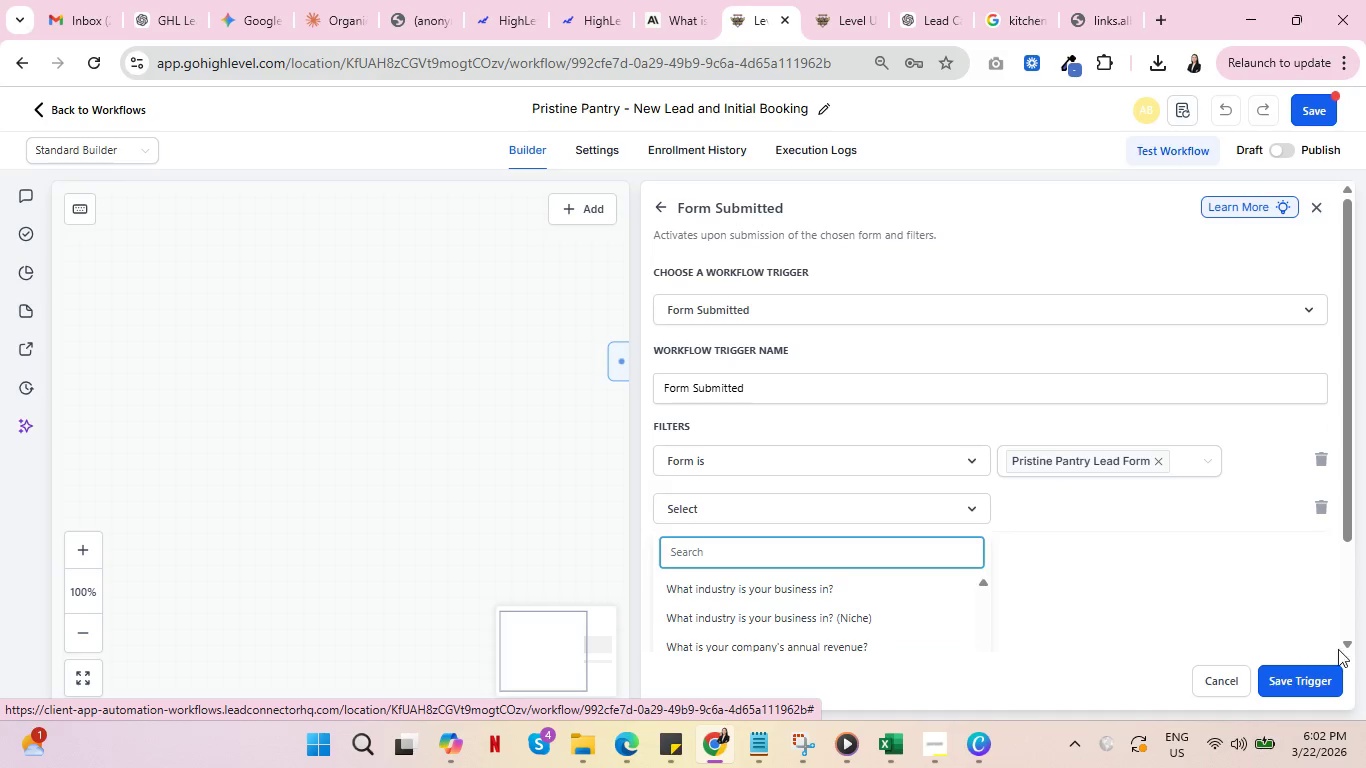 
left_click([1215, 682])
 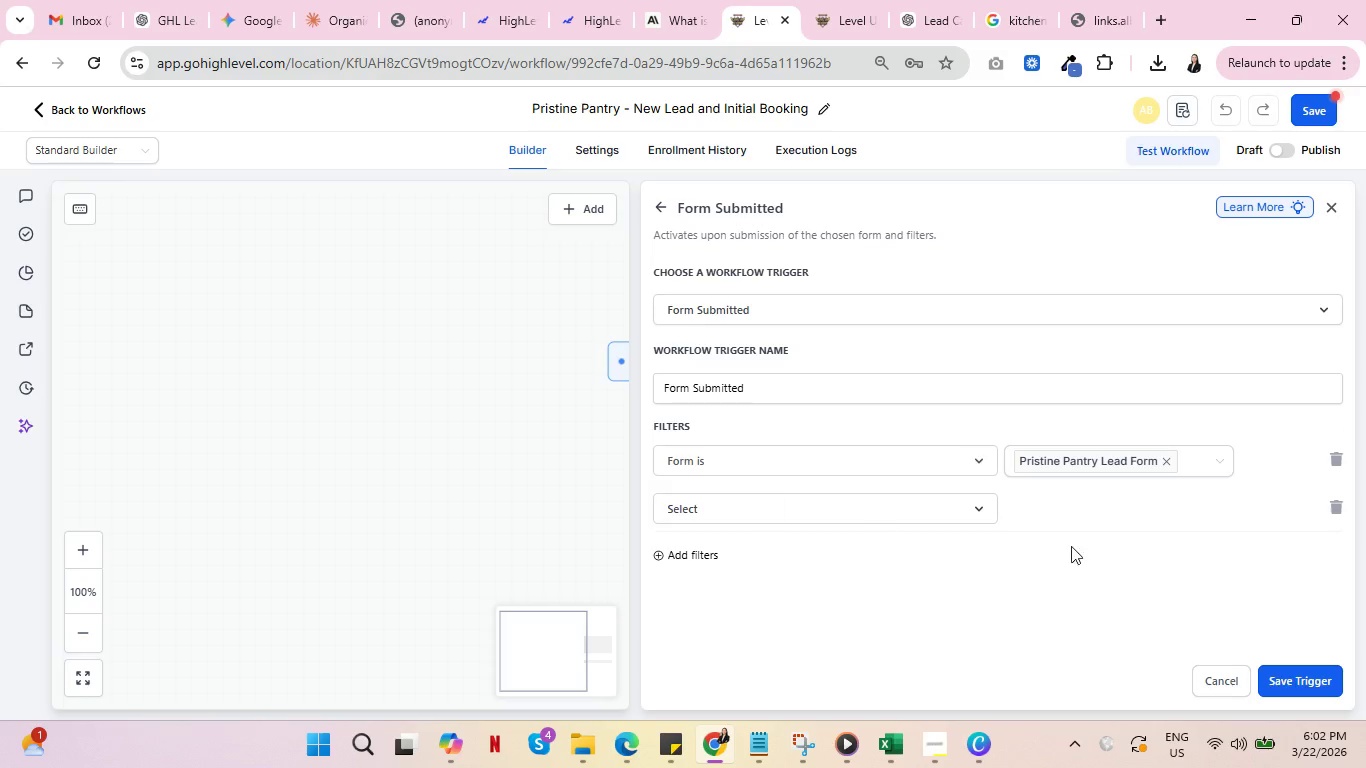 
left_click([1335, 509])
 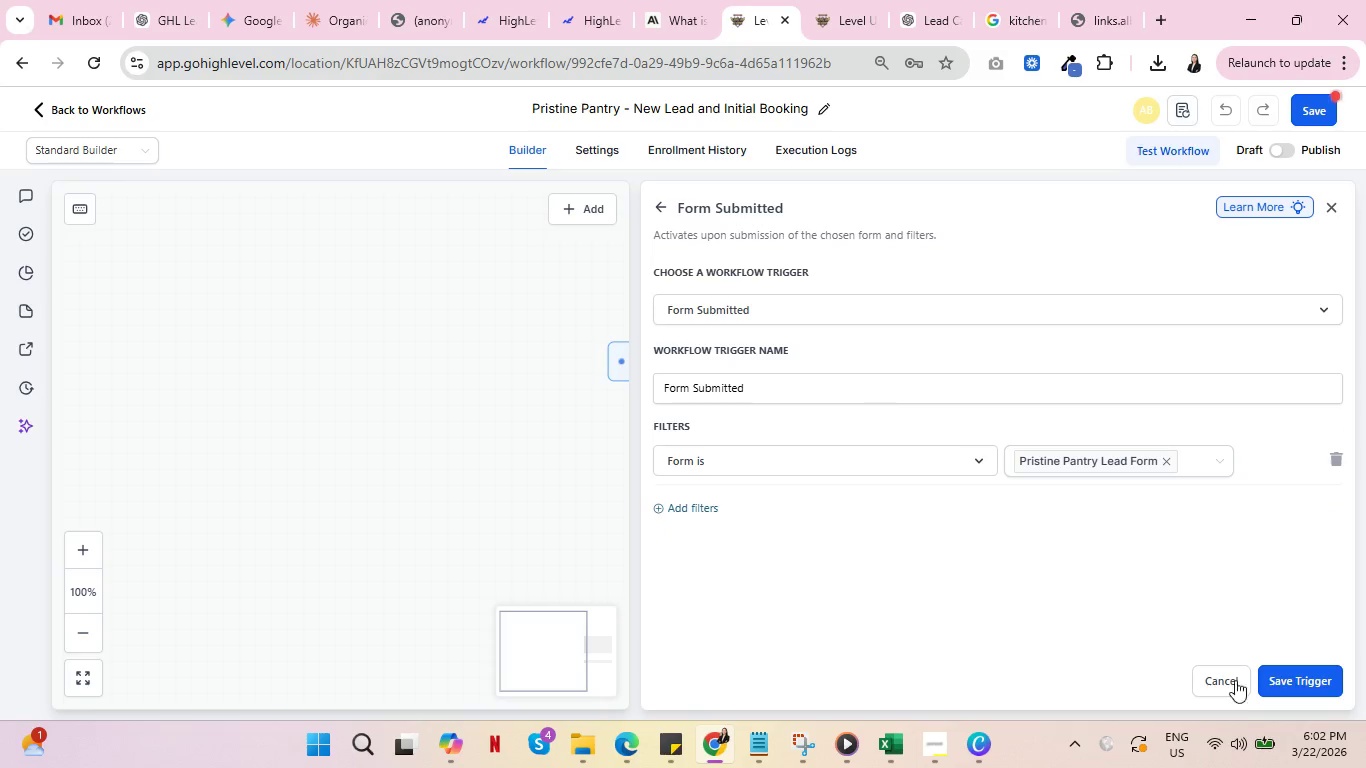 
left_click([1295, 685])
 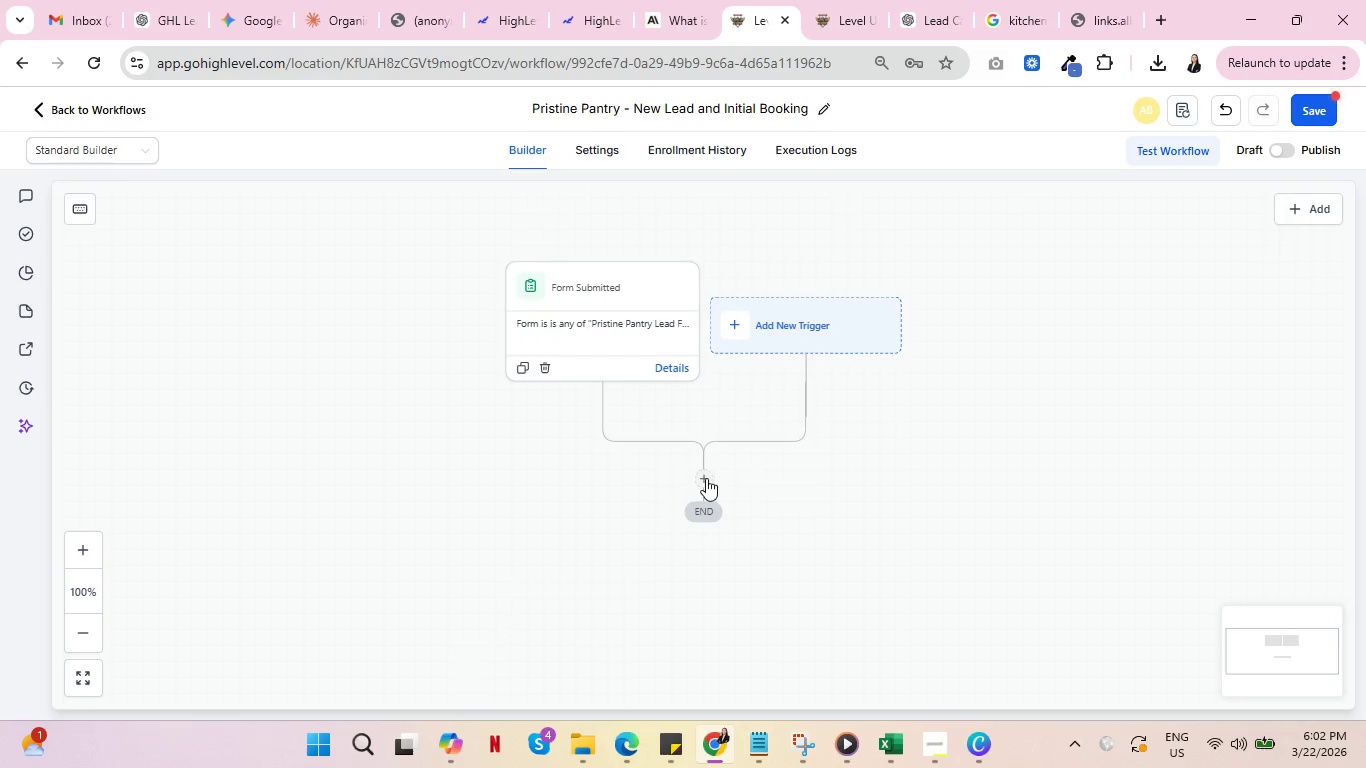 
left_click([702, 478])
 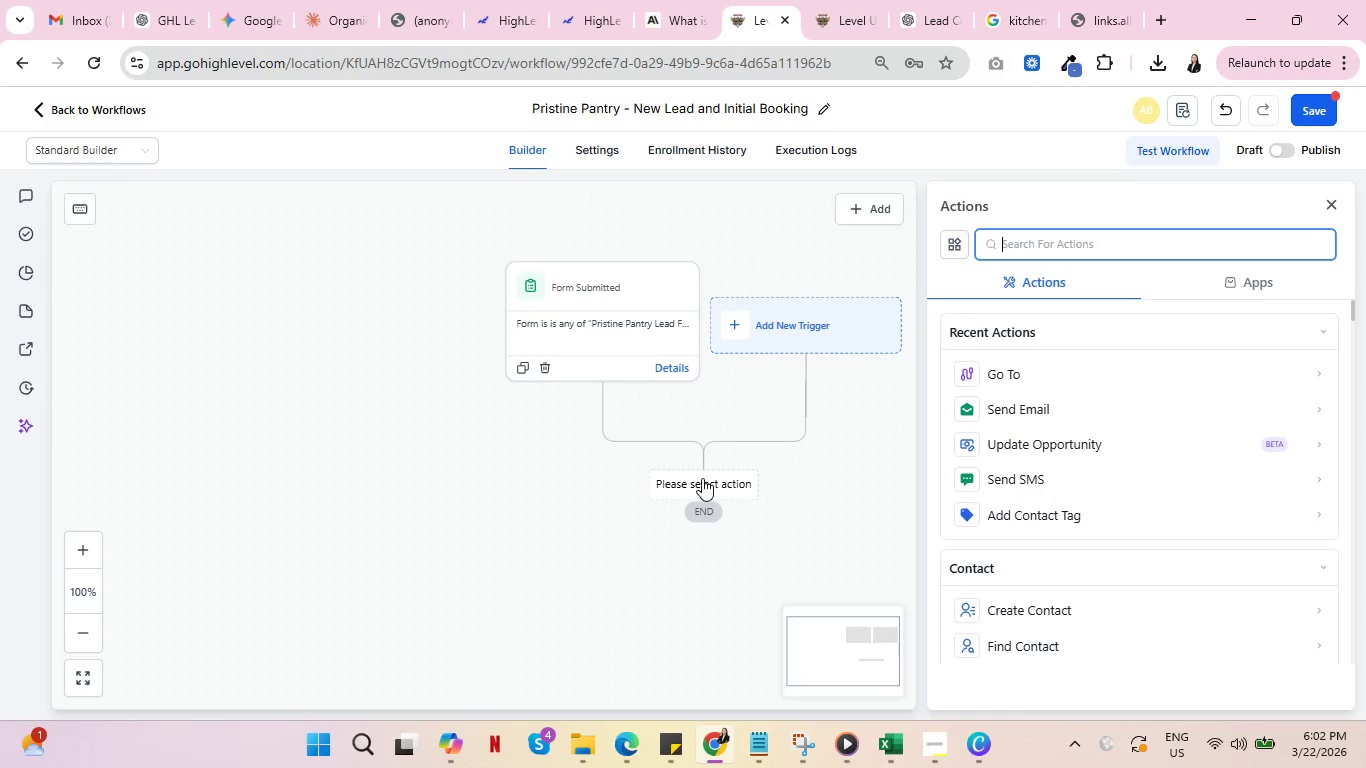 
key(Control+ControlLeft)
 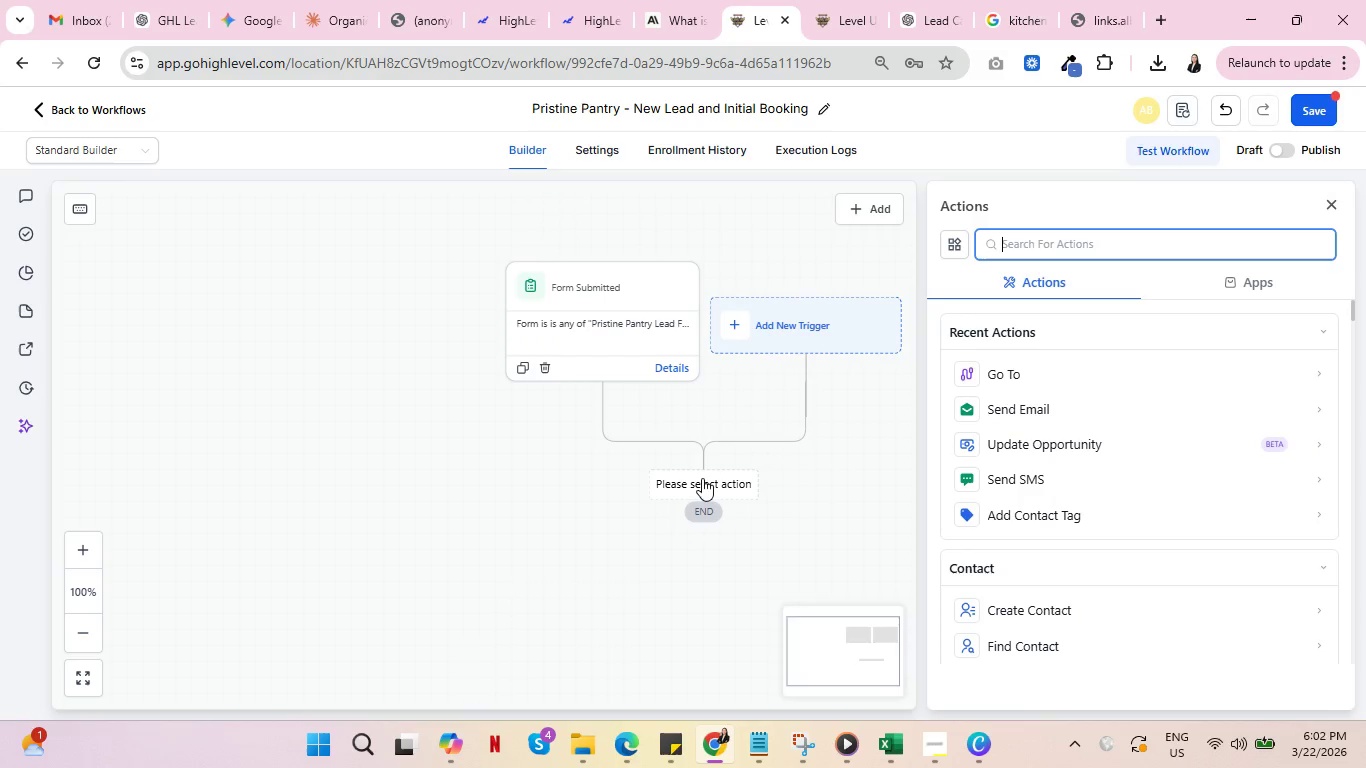 
key(Control+ControlLeft)
 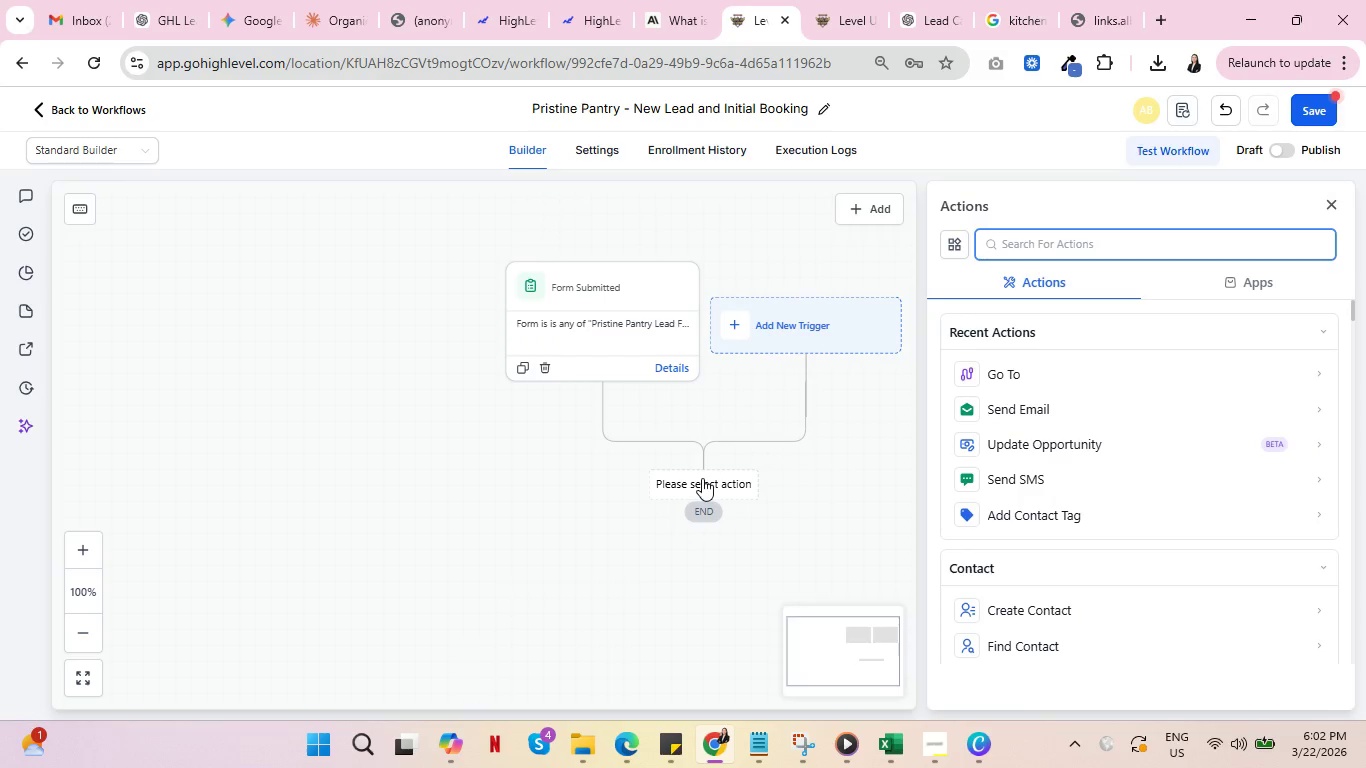 
key(Control+ControlLeft)
 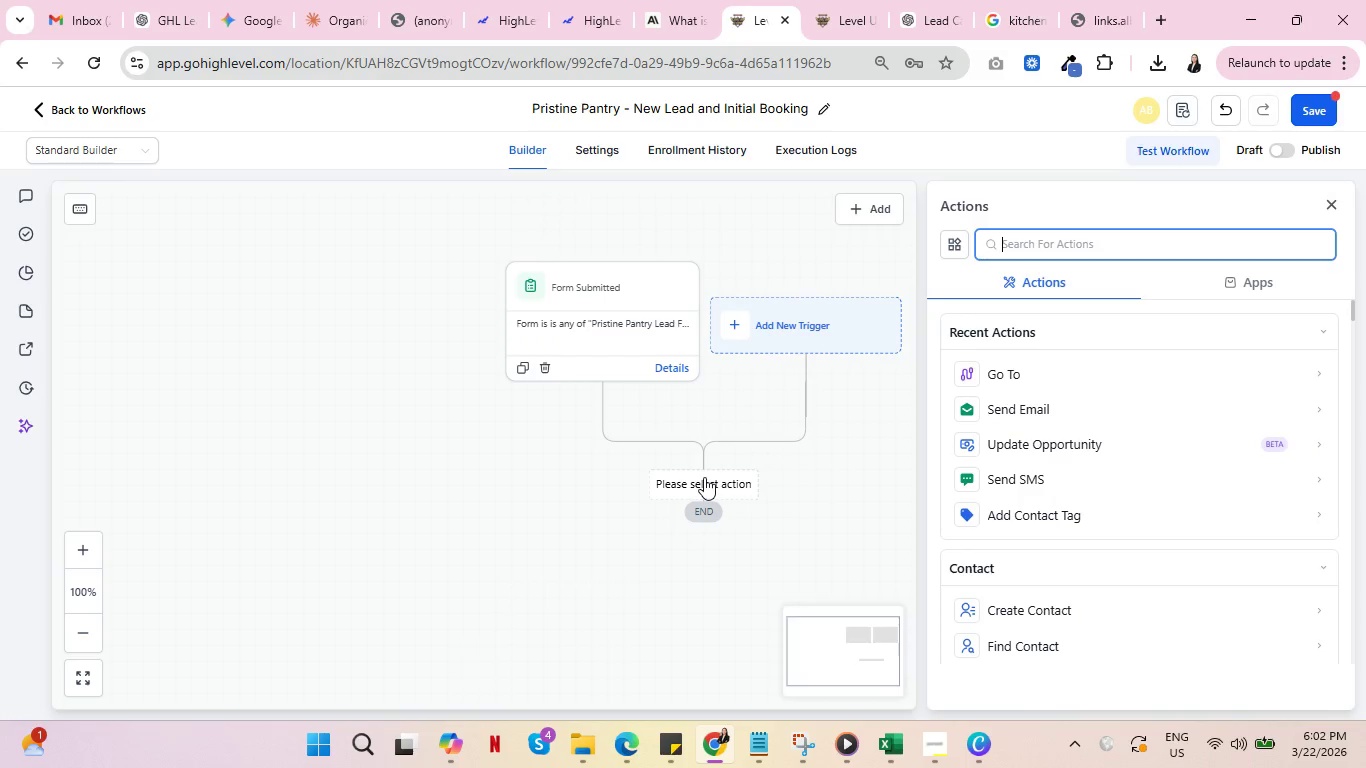 
key(Control+ControlLeft)
 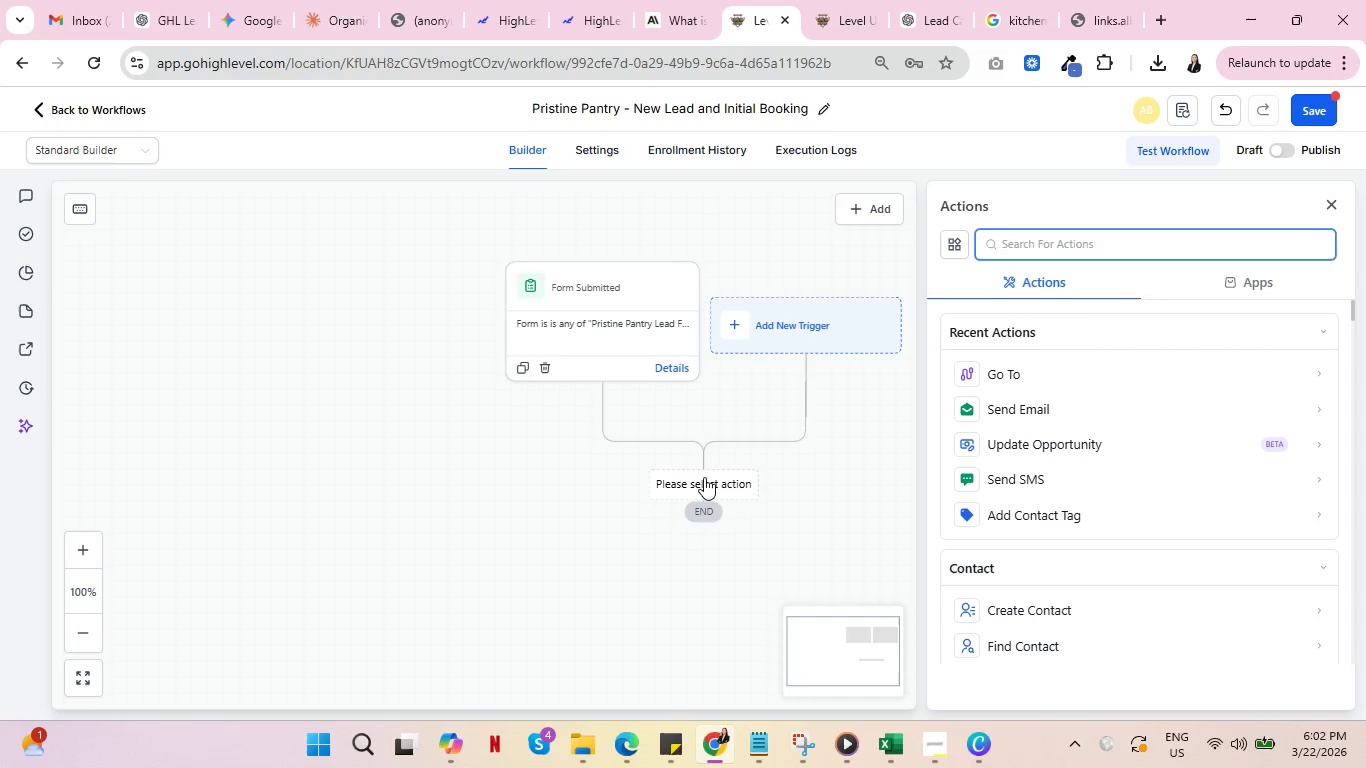 
type(find)
 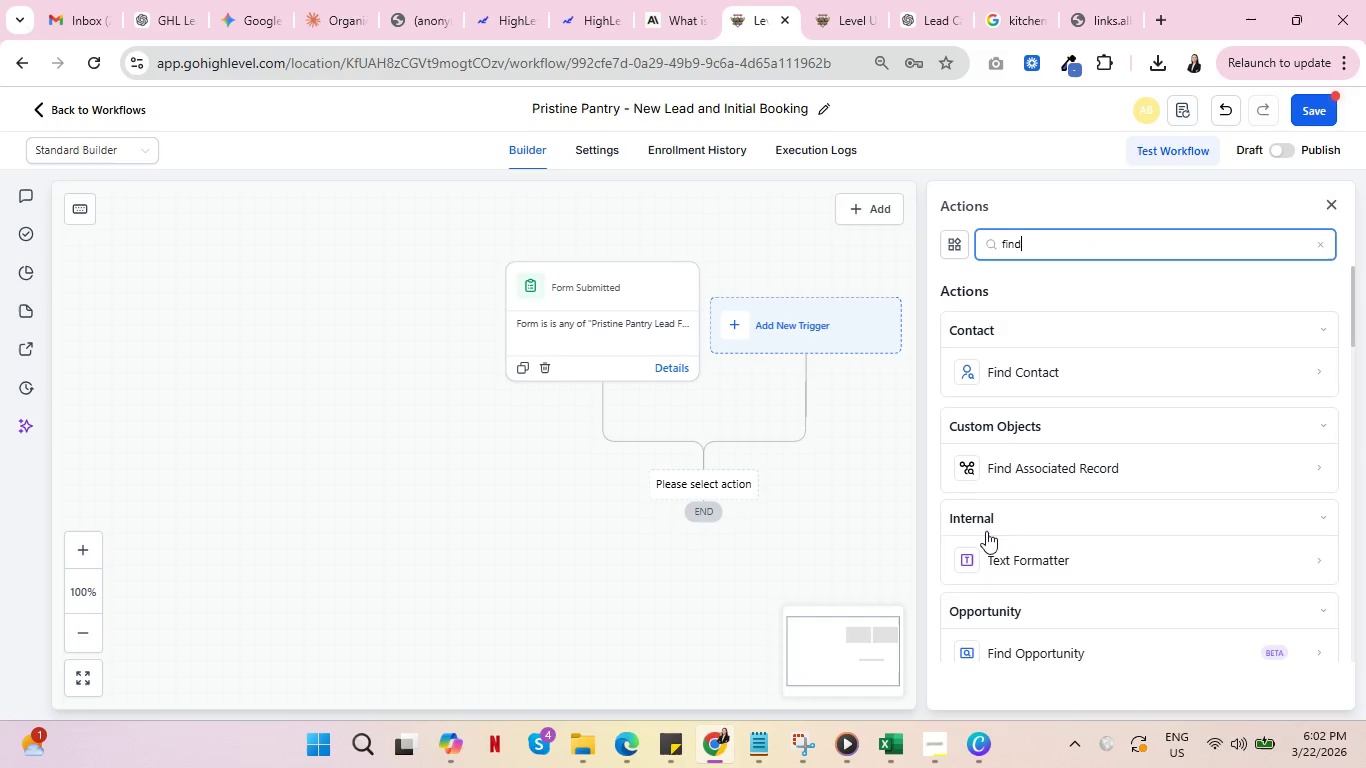 
left_click([1037, 649])
 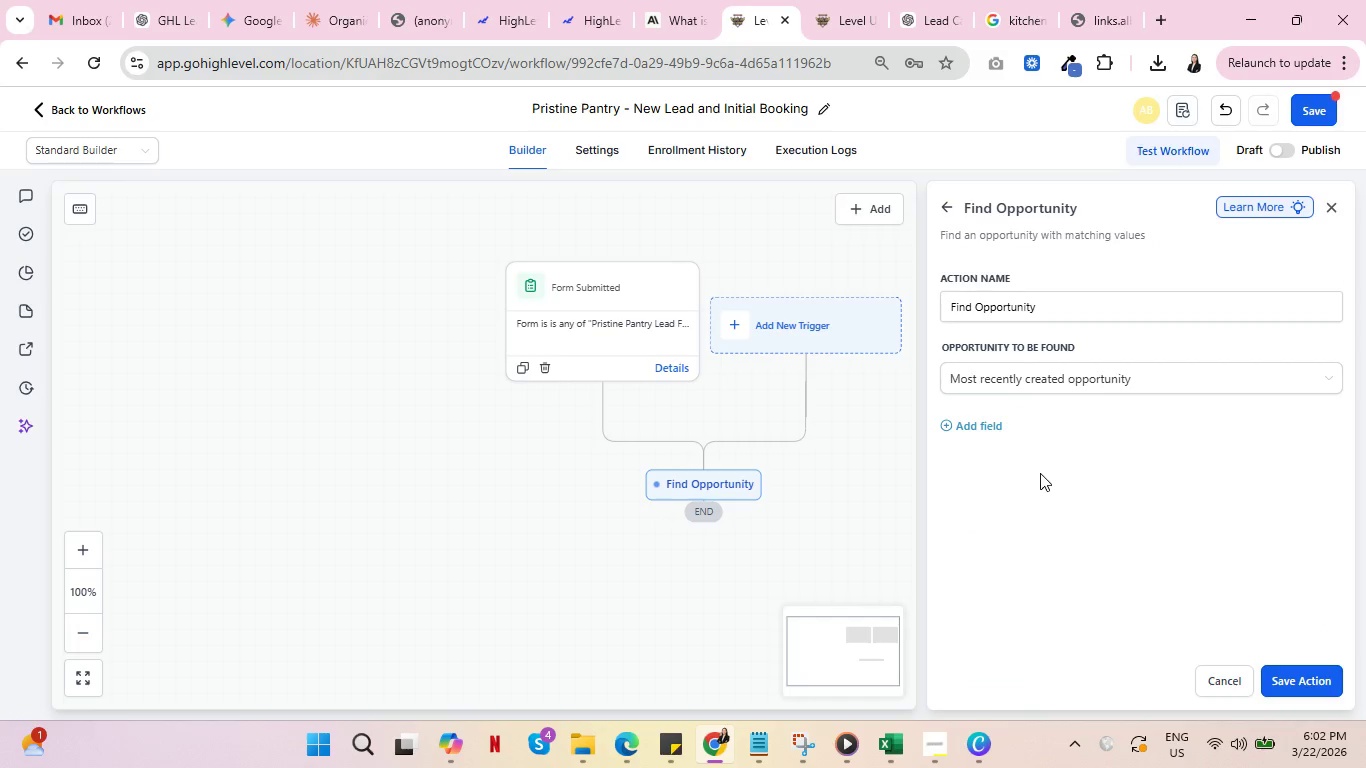 
left_click([993, 423])
 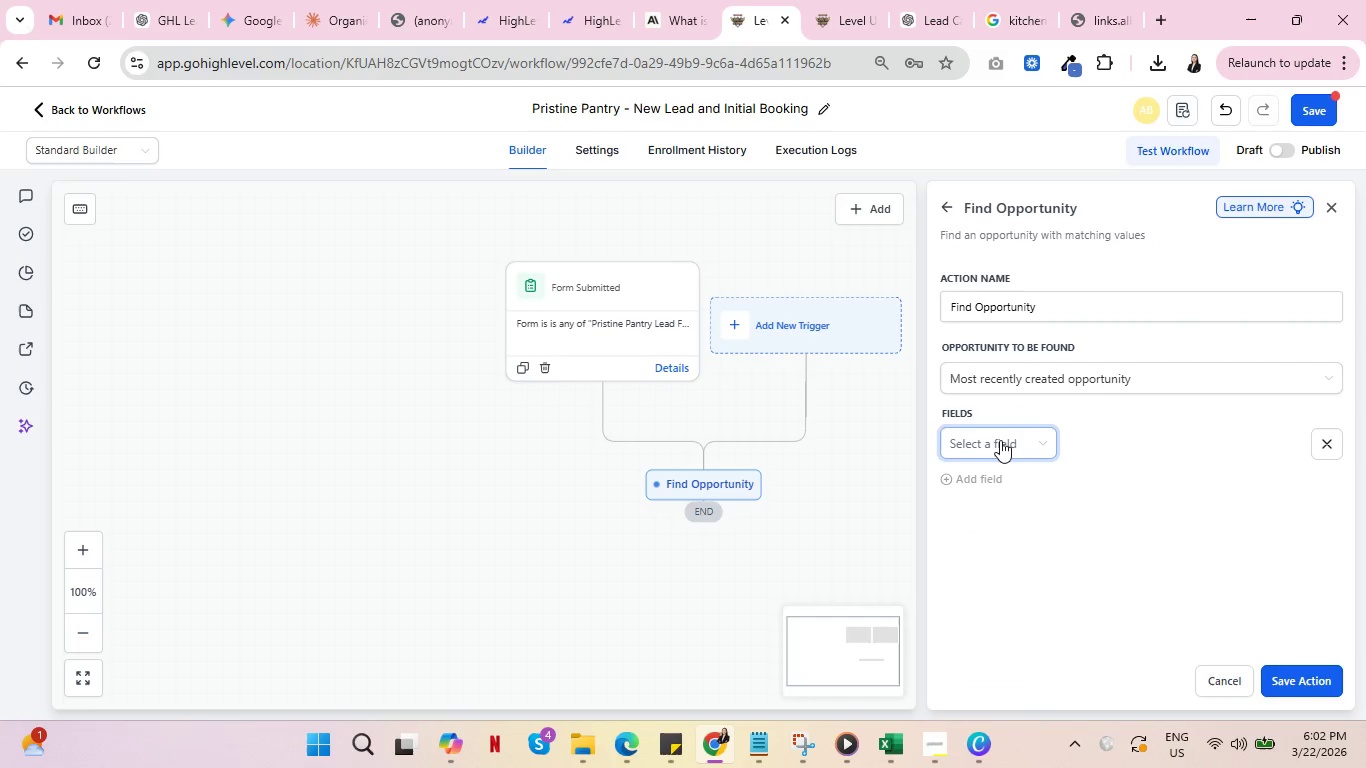 
left_click([1002, 441])
 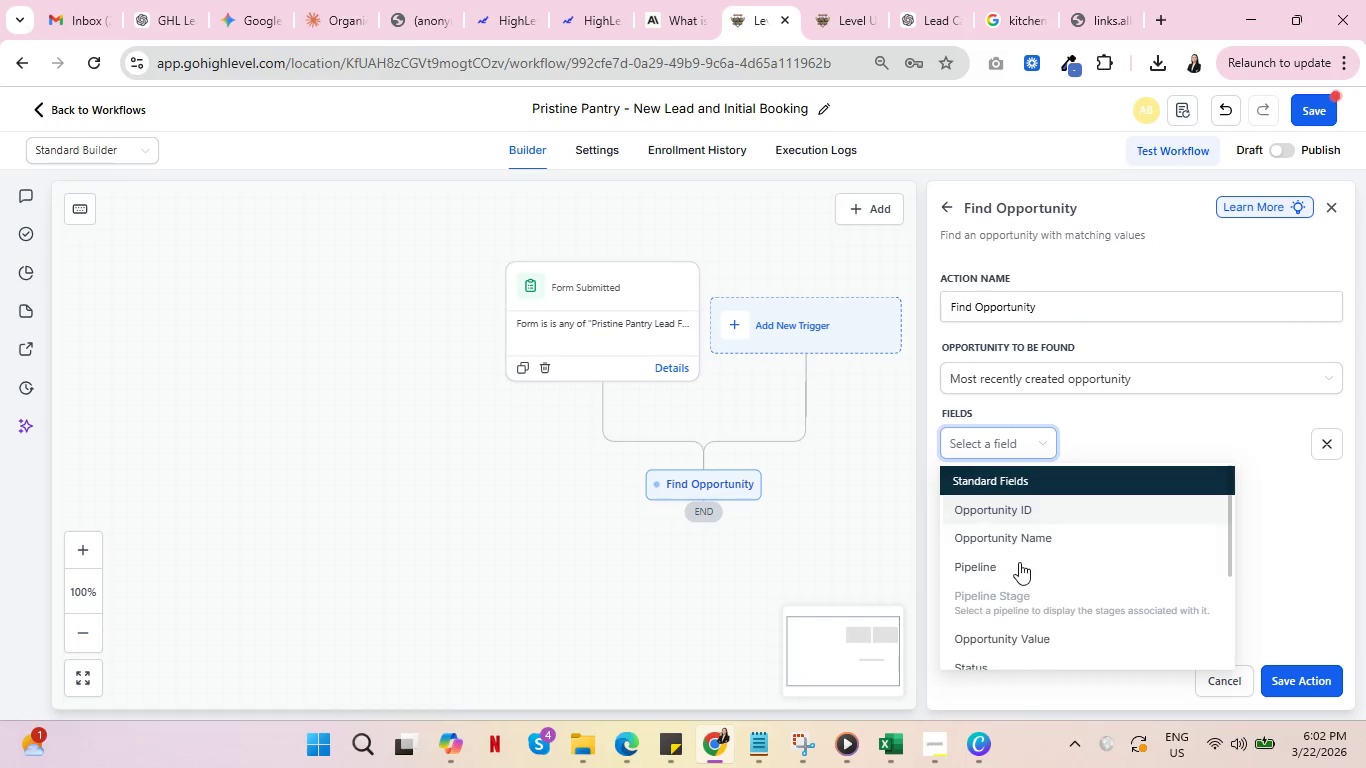 
left_click([1018, 574])
 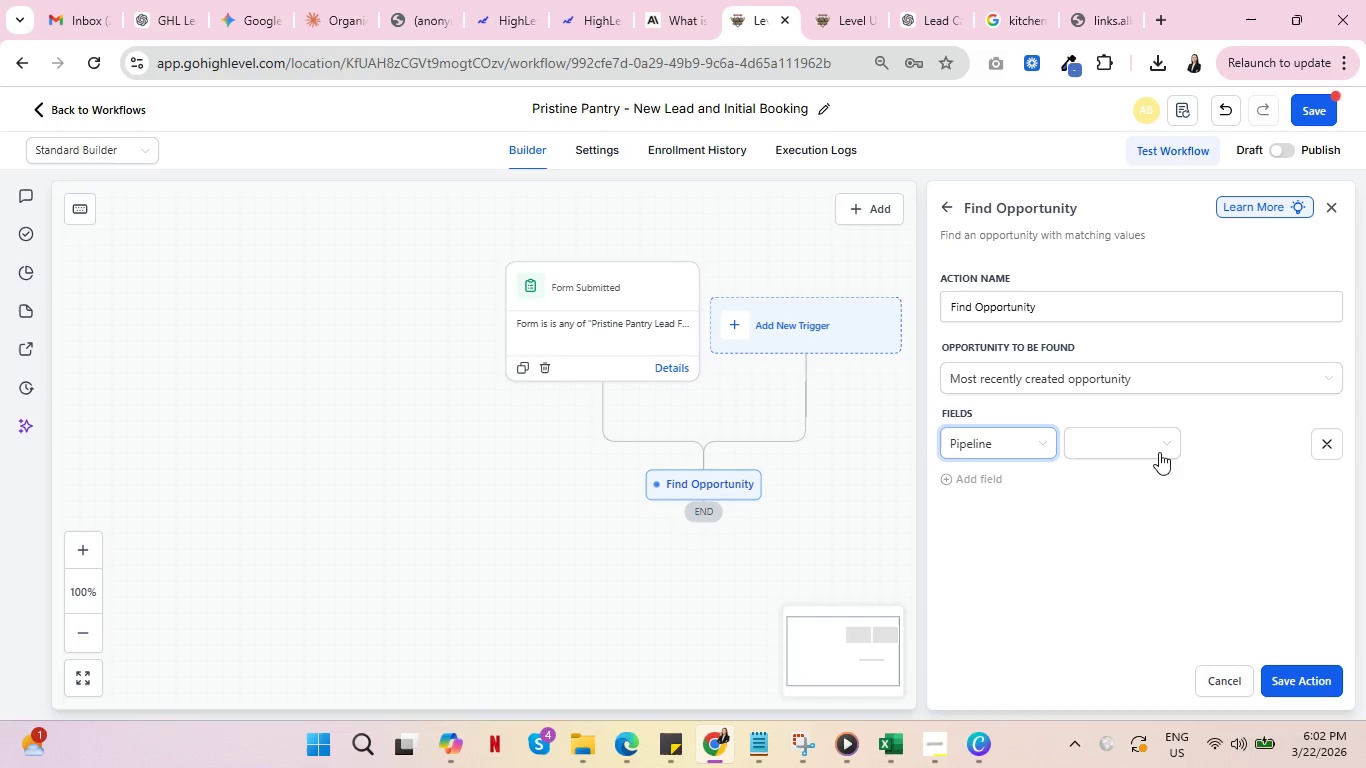 
left_click([1170, 442])
 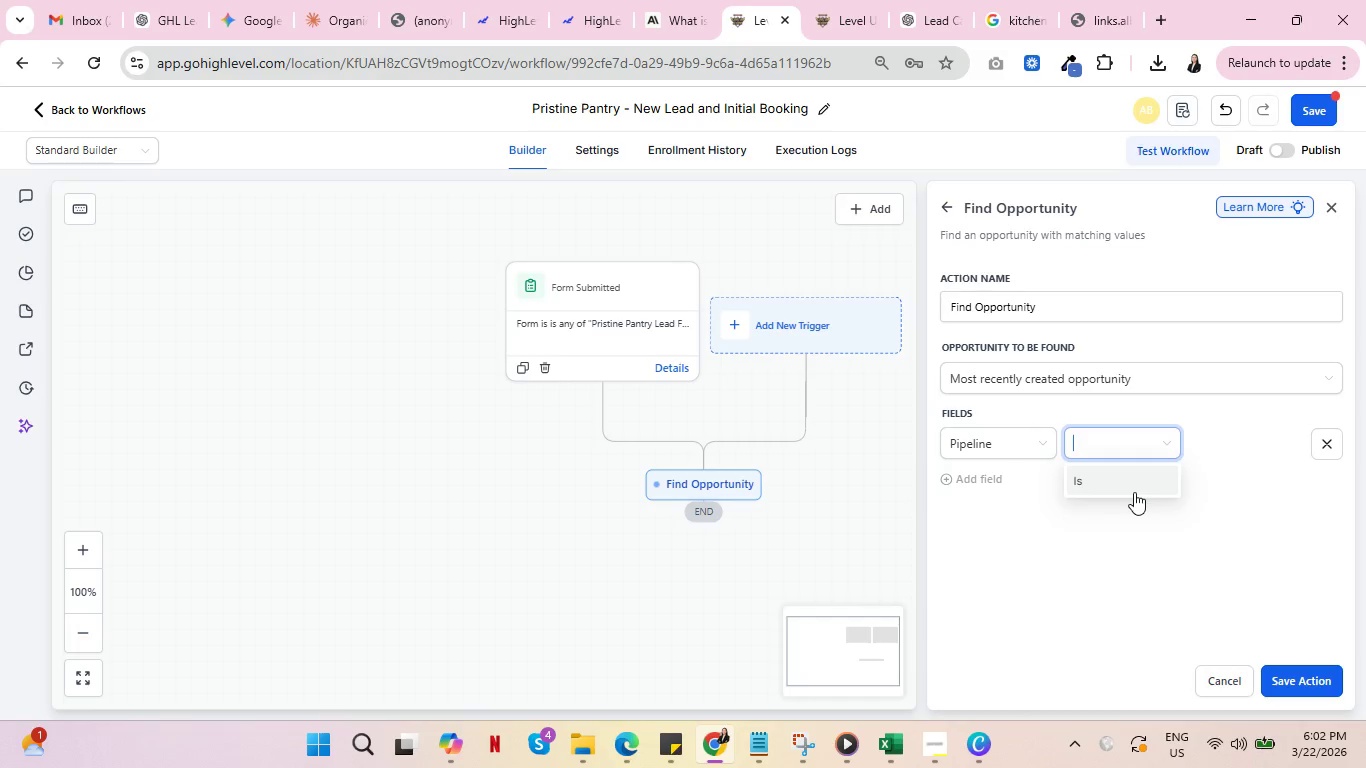 
left_click([1132, 488])
 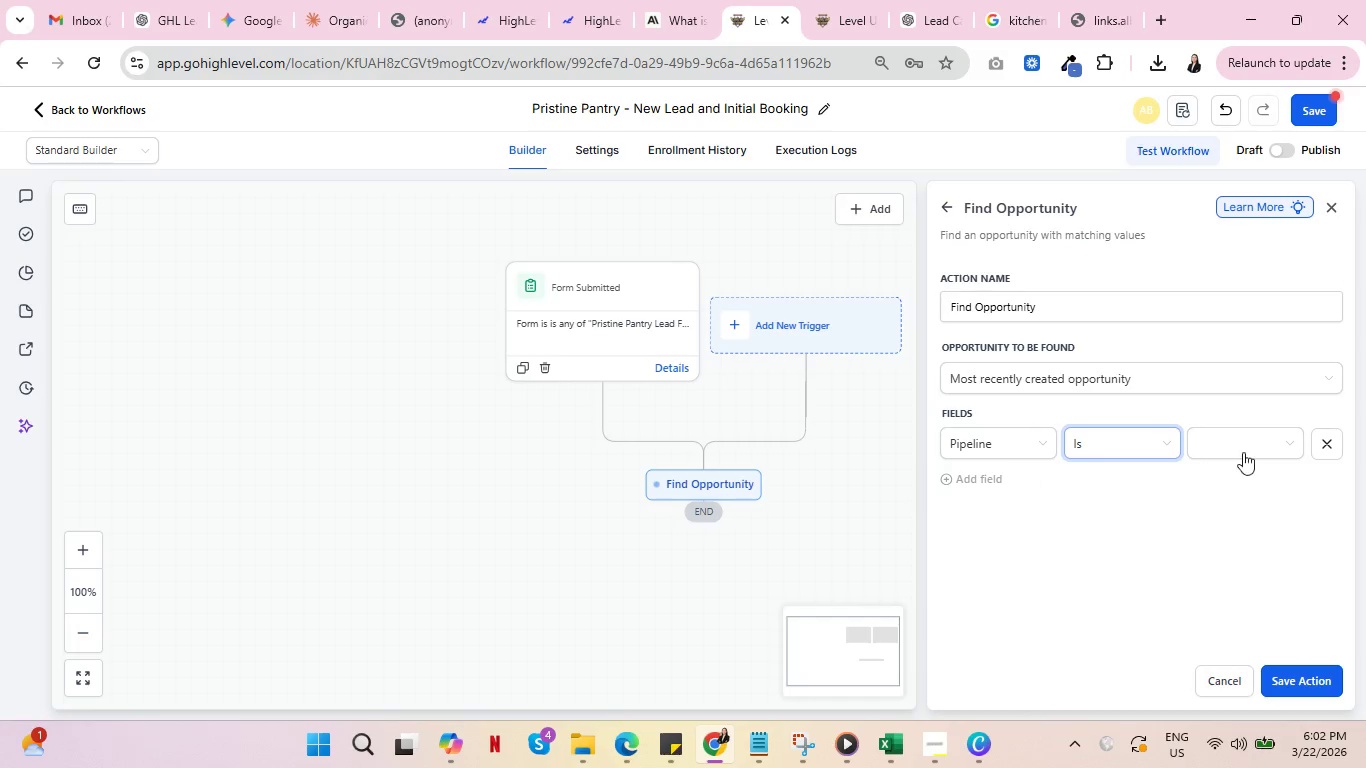 
left_click([1266, 443])
 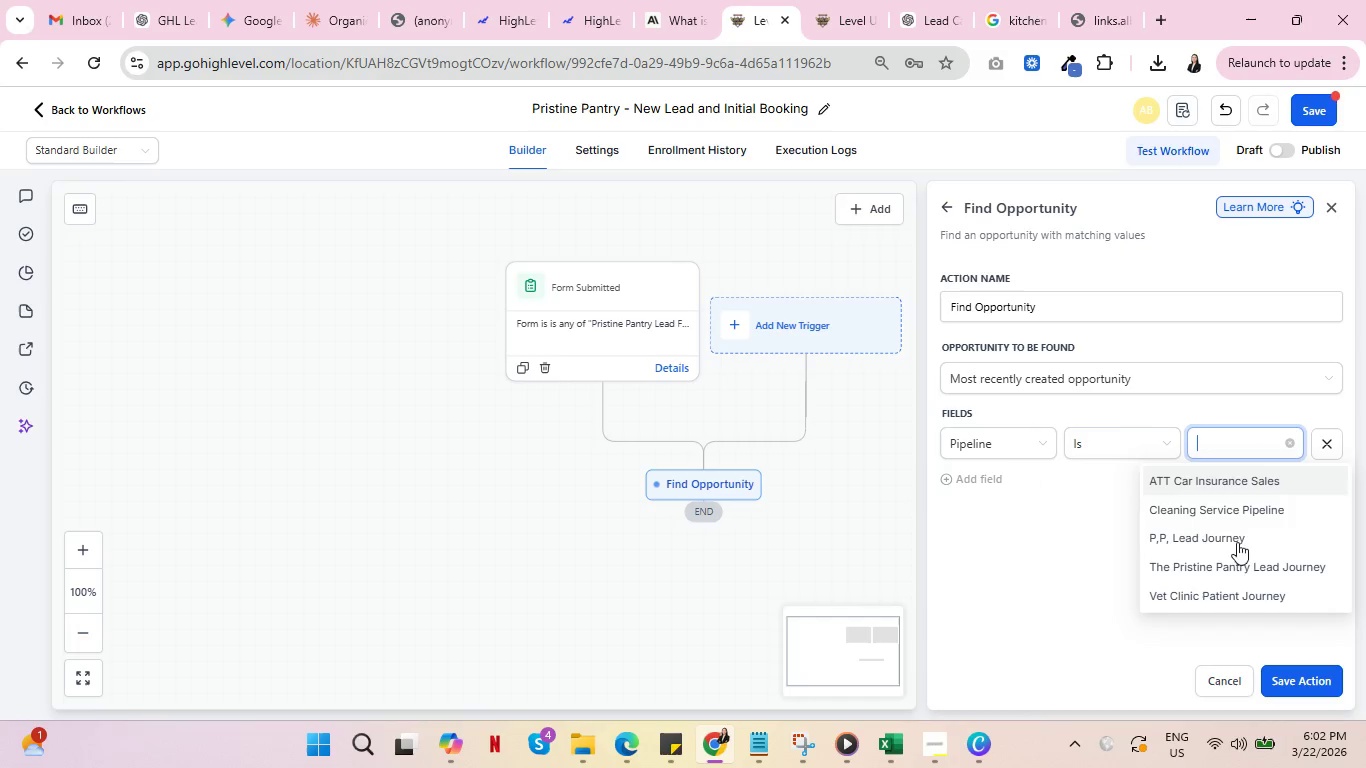 
left_click([1241, 567])
 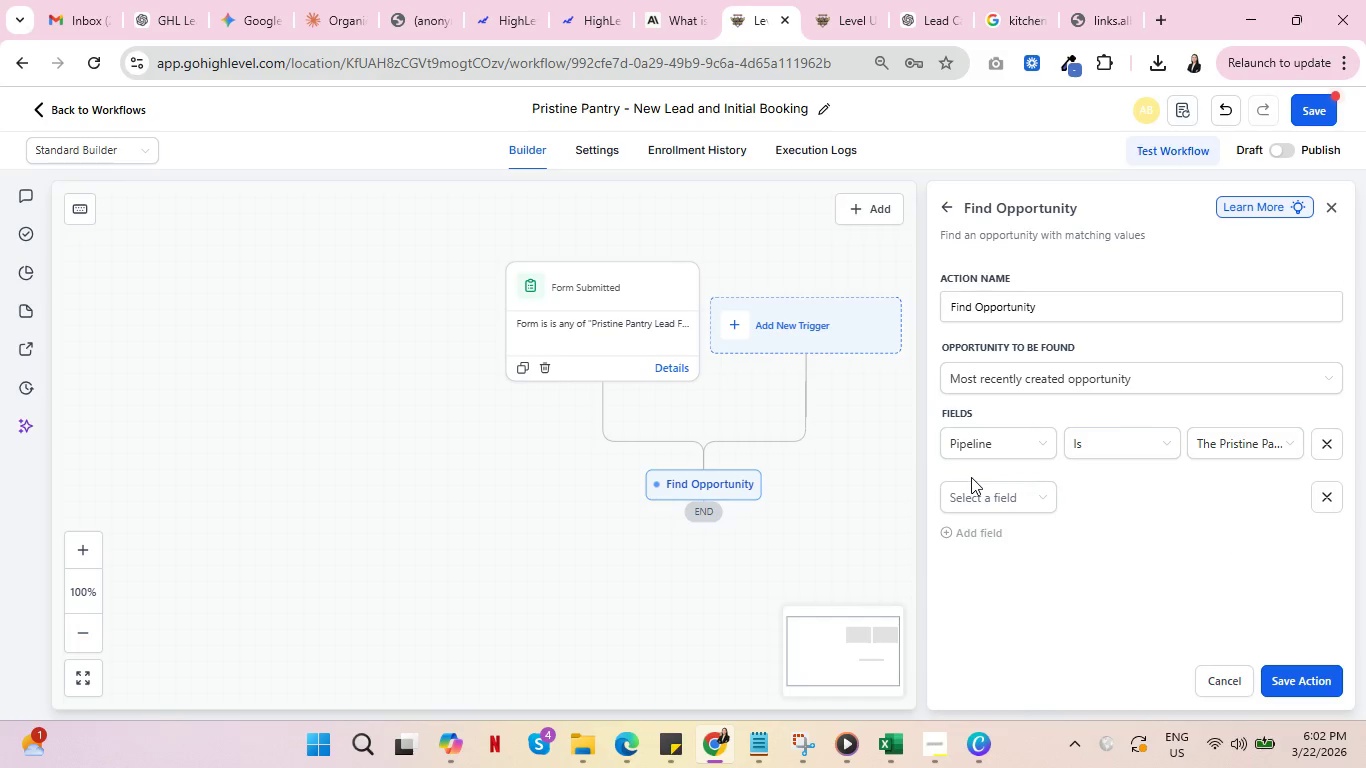 
left_click([992, 493])
 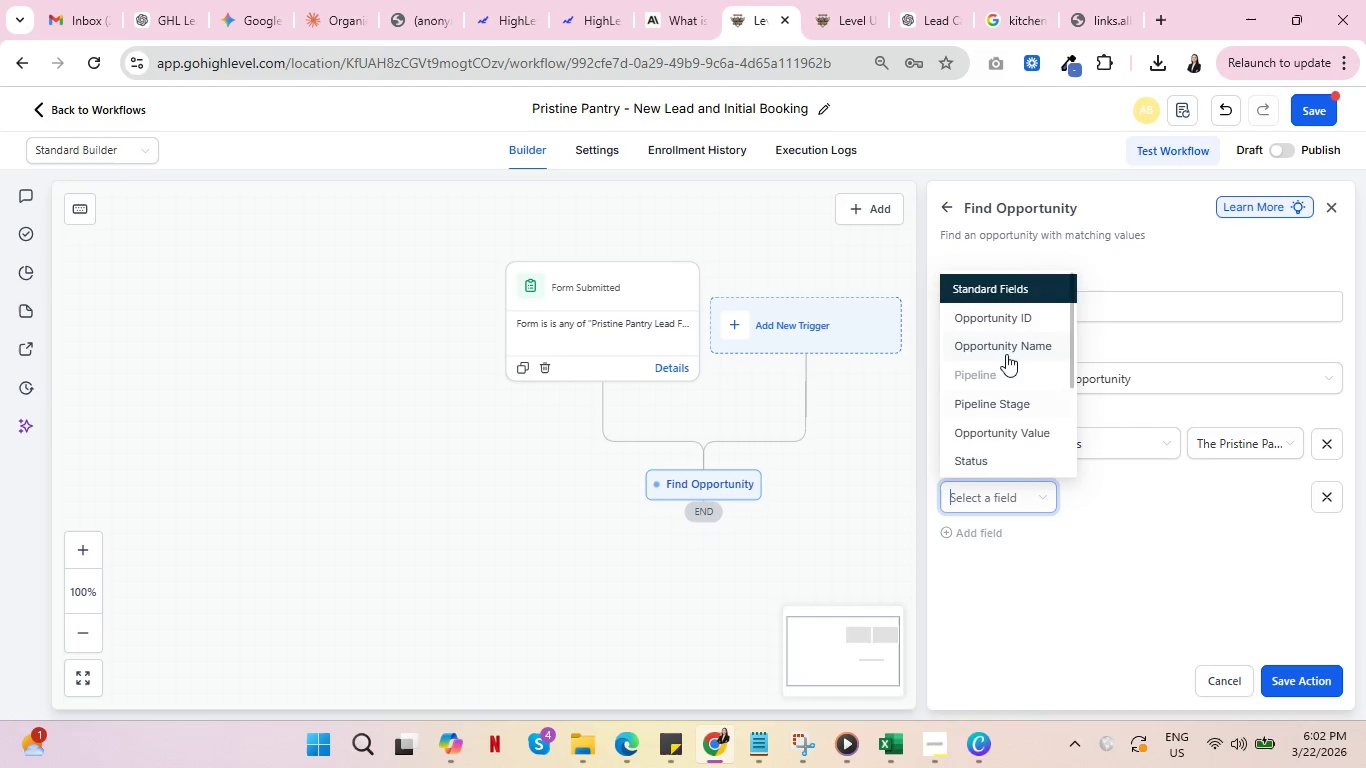 
left_click([1012, 402])
 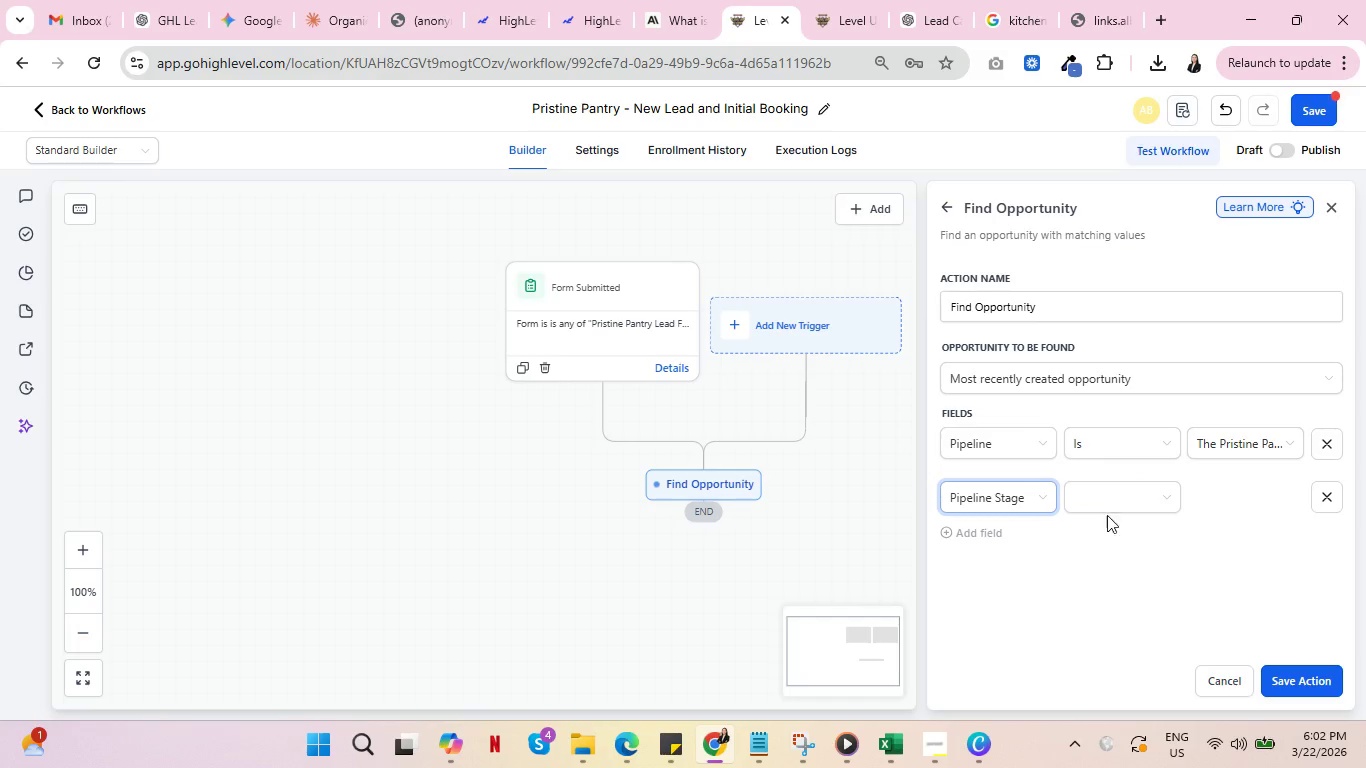 
left_click([1143, 500])
 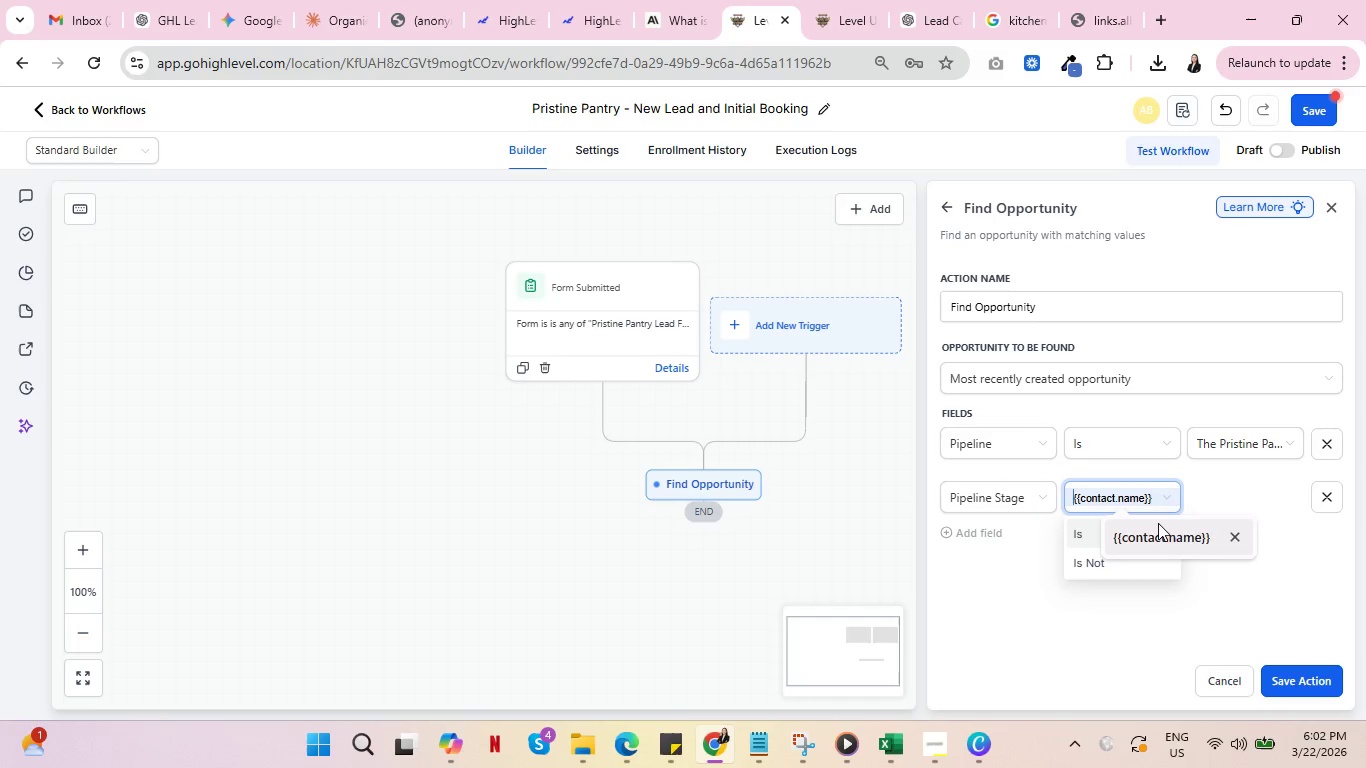 
left_click([1082, 538])
 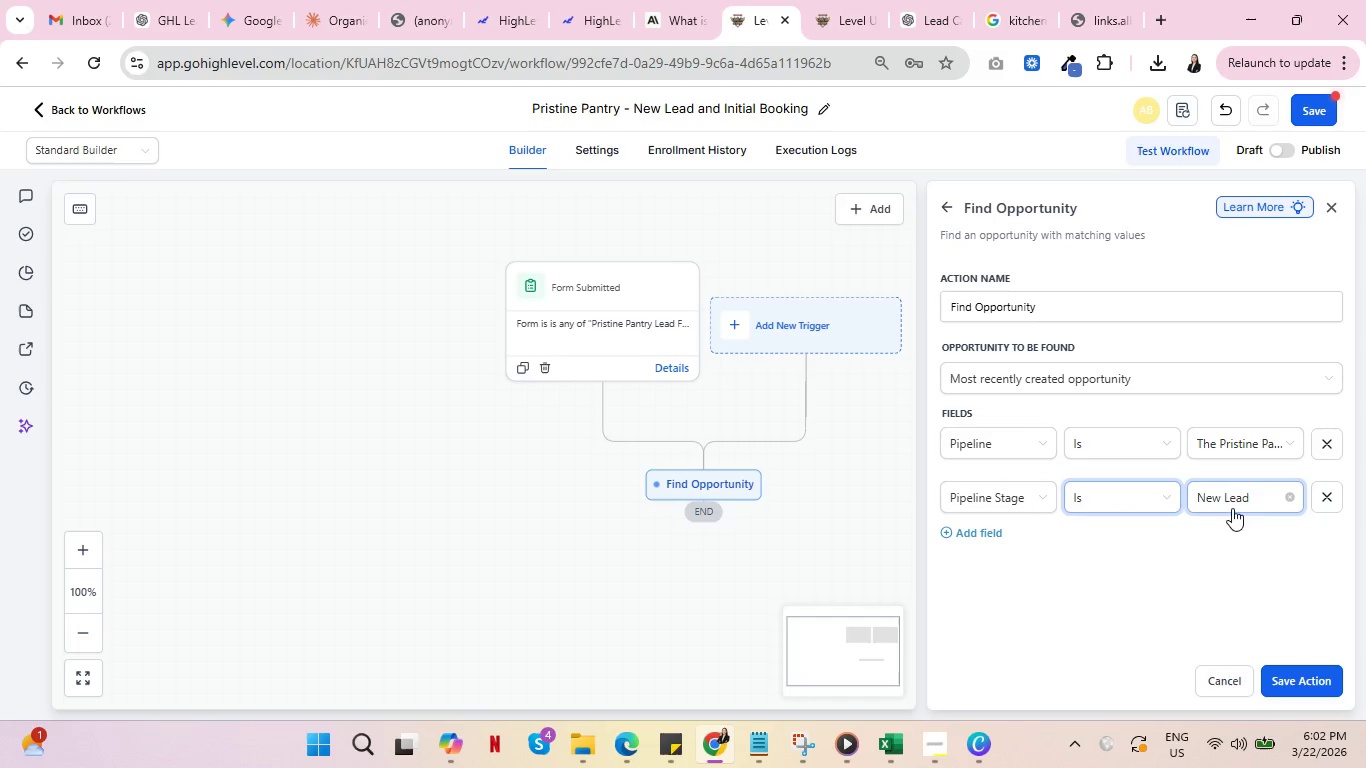 
left_click([954, 525])
 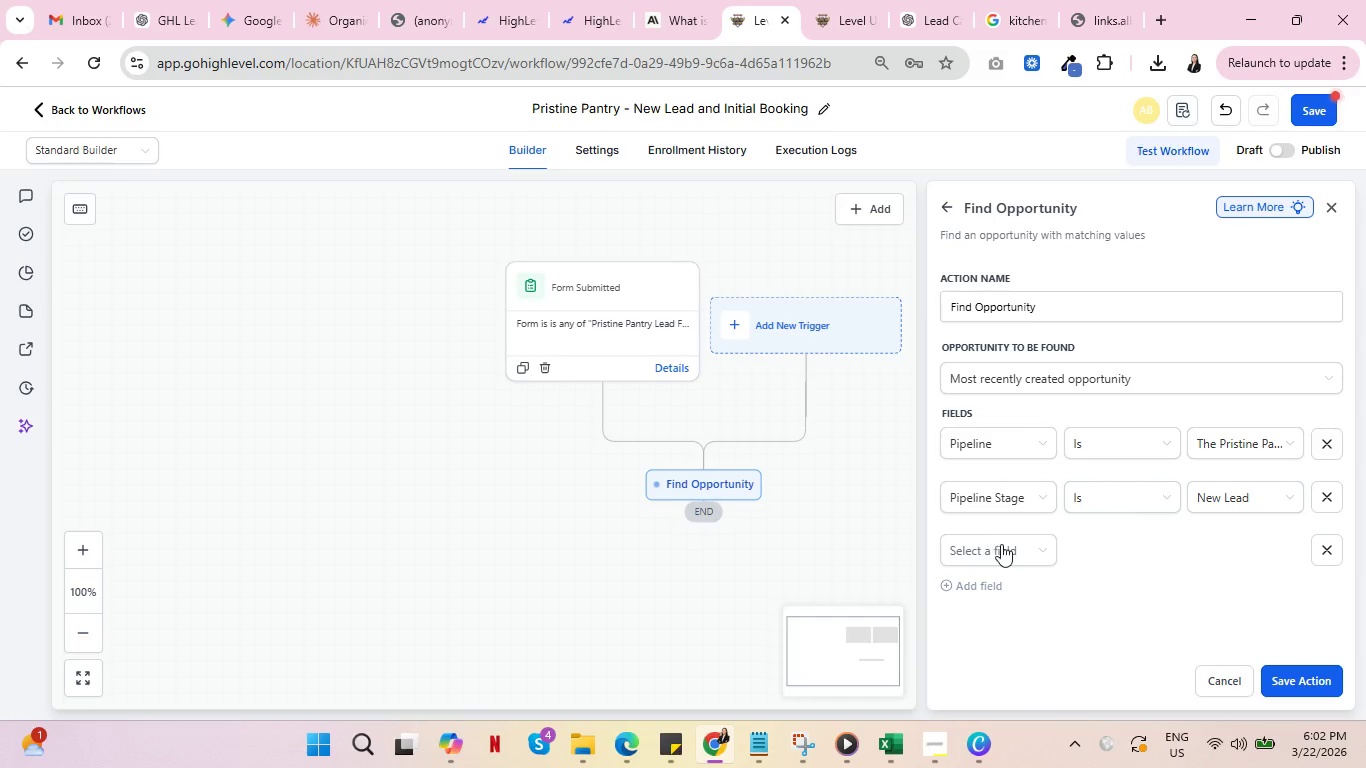 
left_click([1003, 547])
 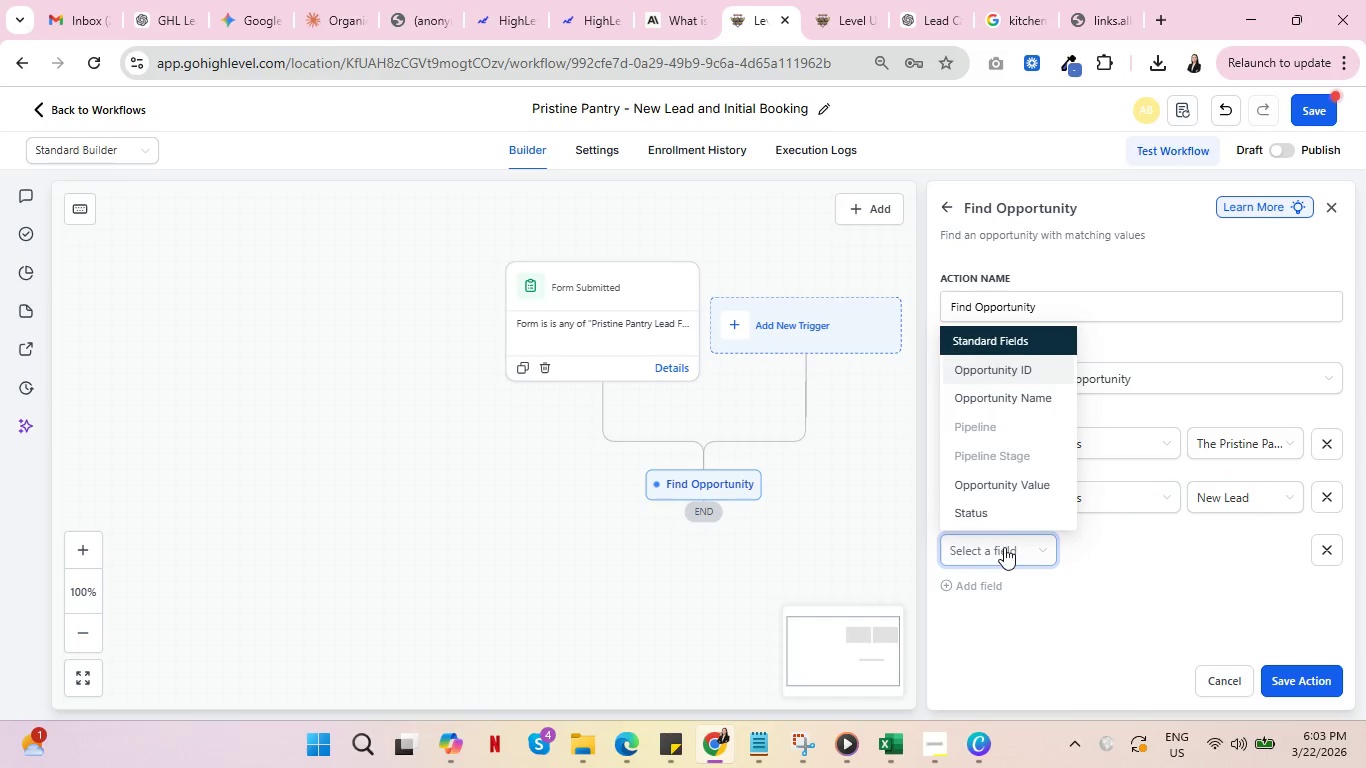 
left_click([999, 393])
 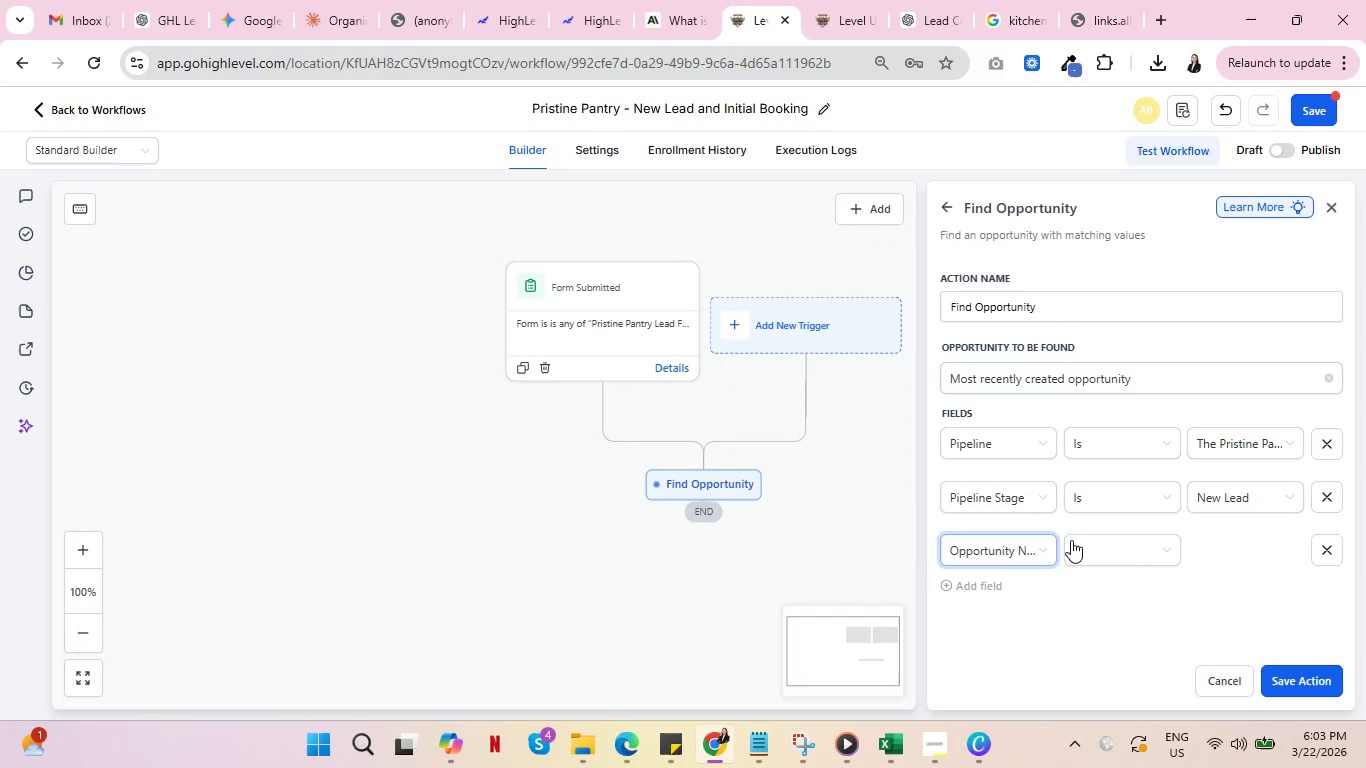 
left_click([1126, 557])
 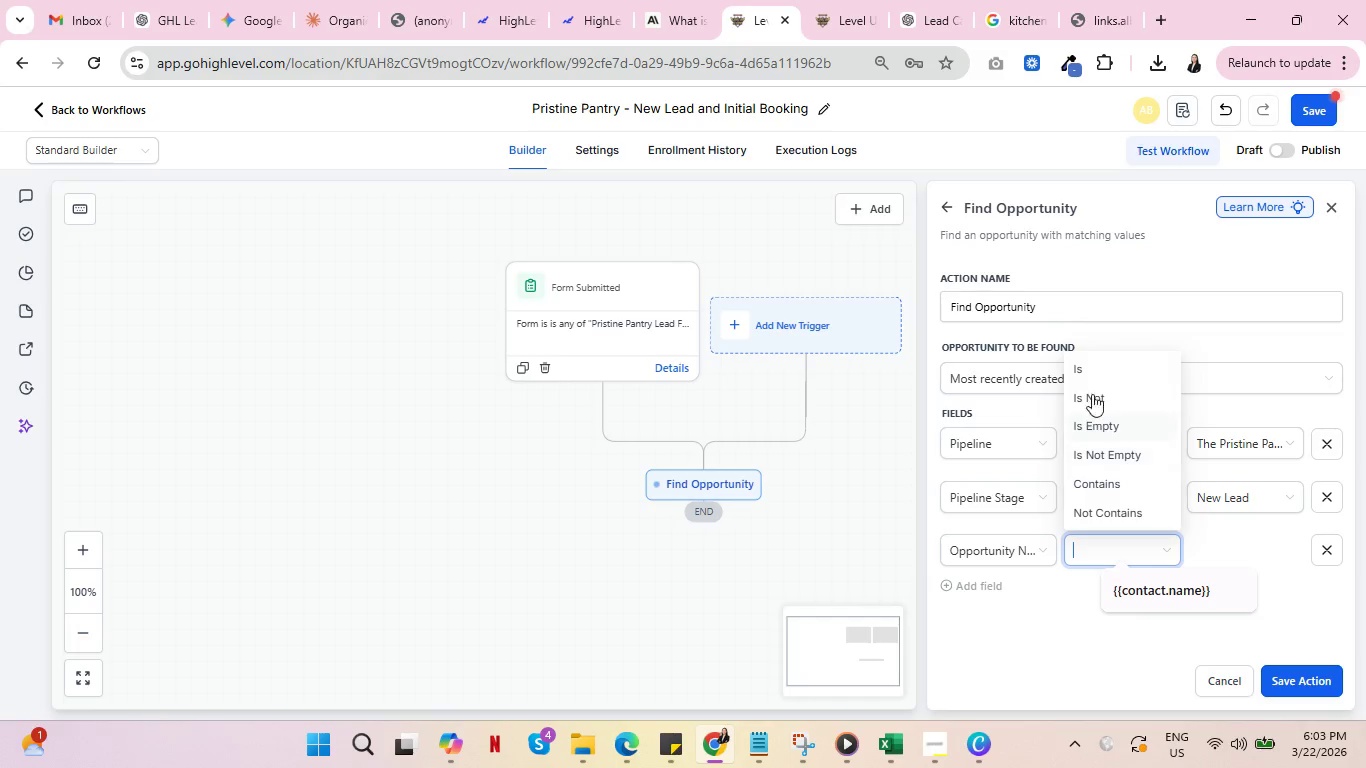 
left_click([1099, 374])
 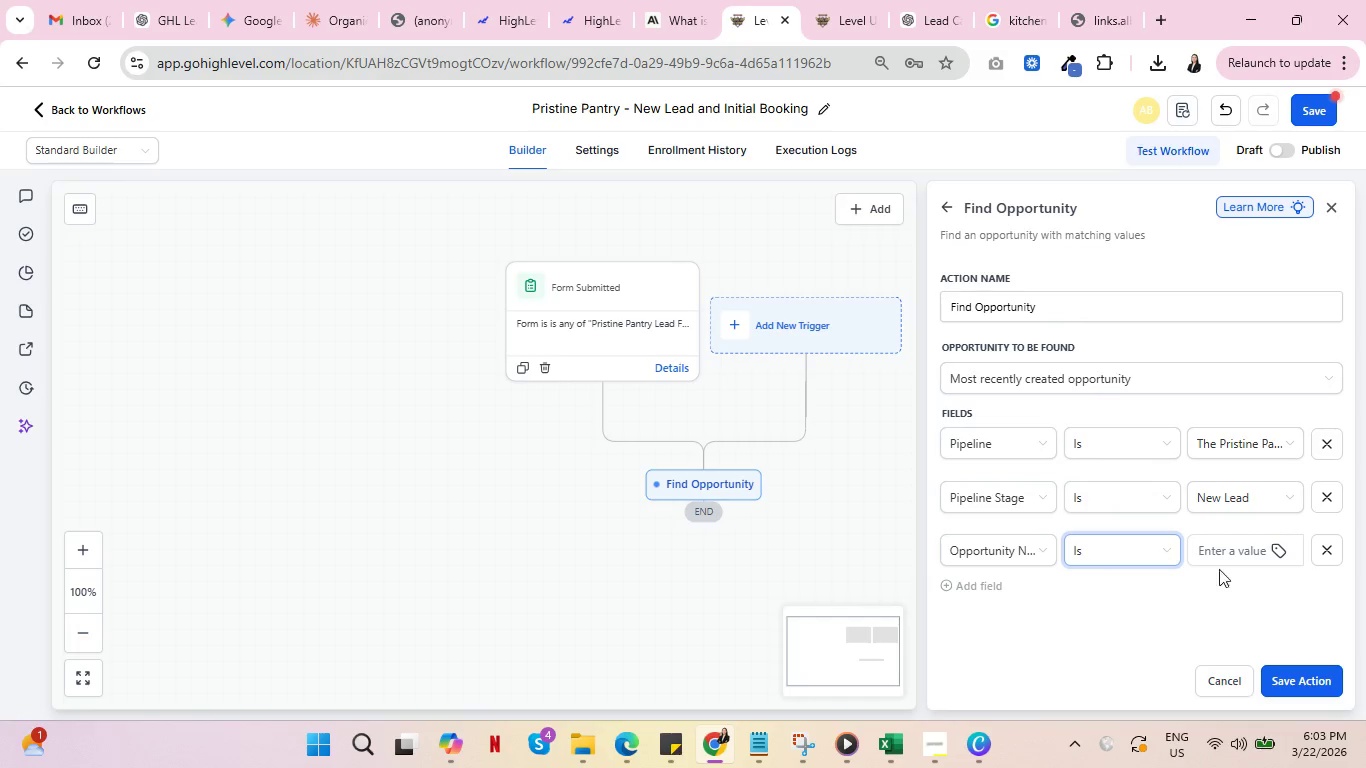 
left_click([1228, 551])
 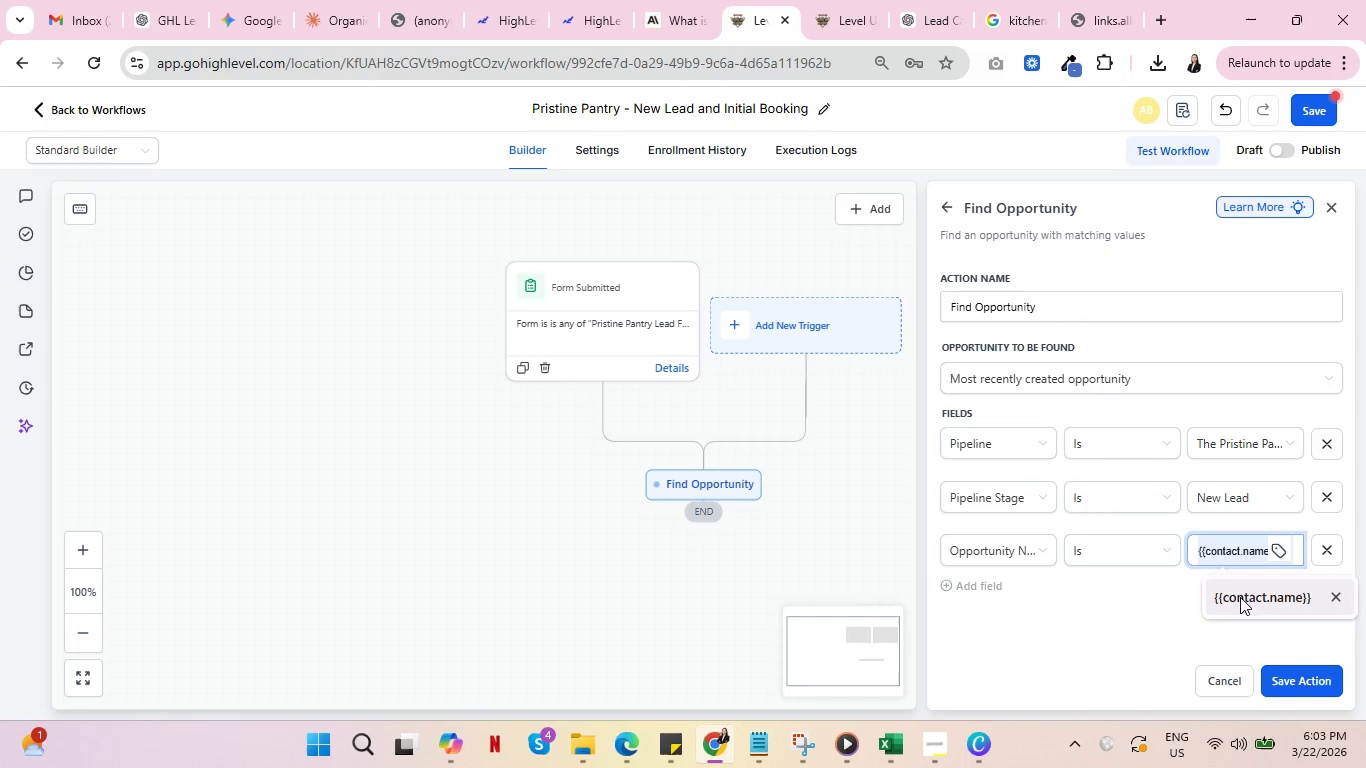 
left_click([1242, 597])
 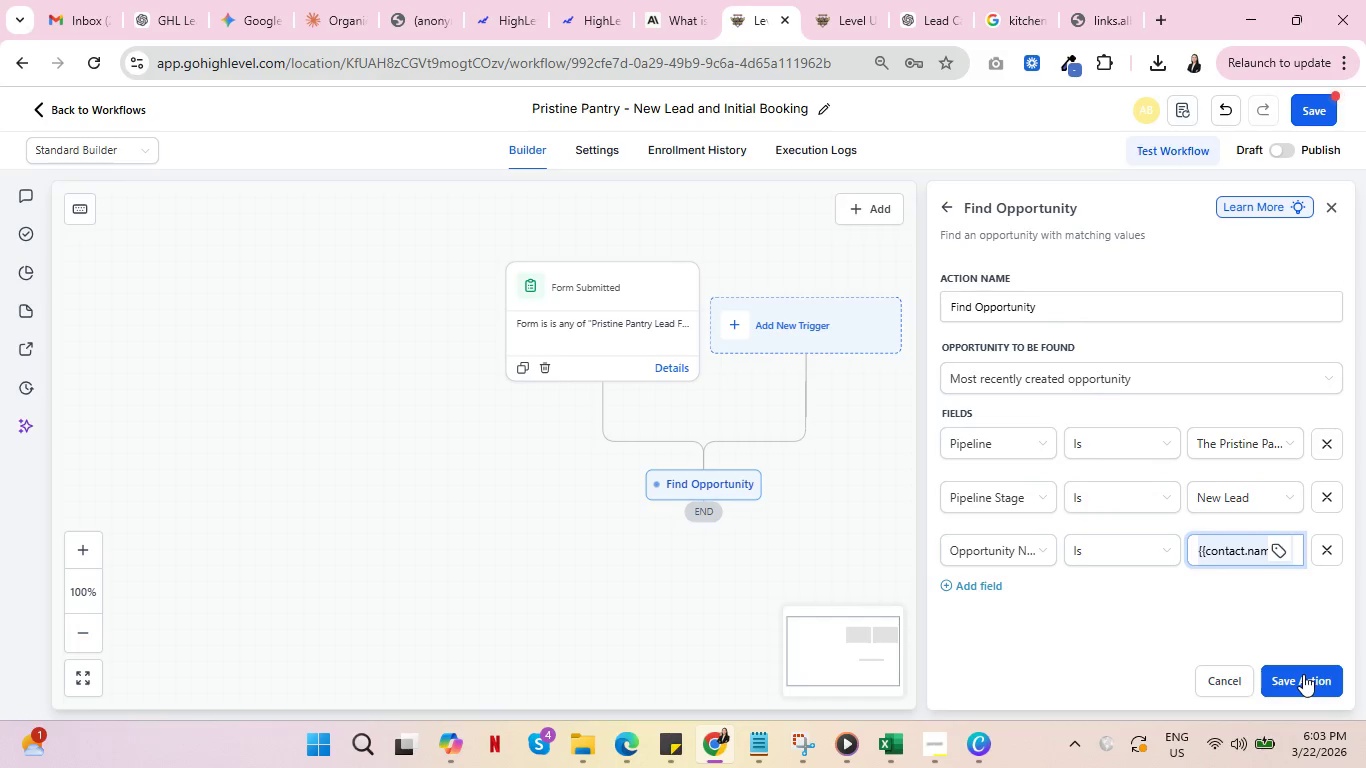 
left_click([1303, 674])
 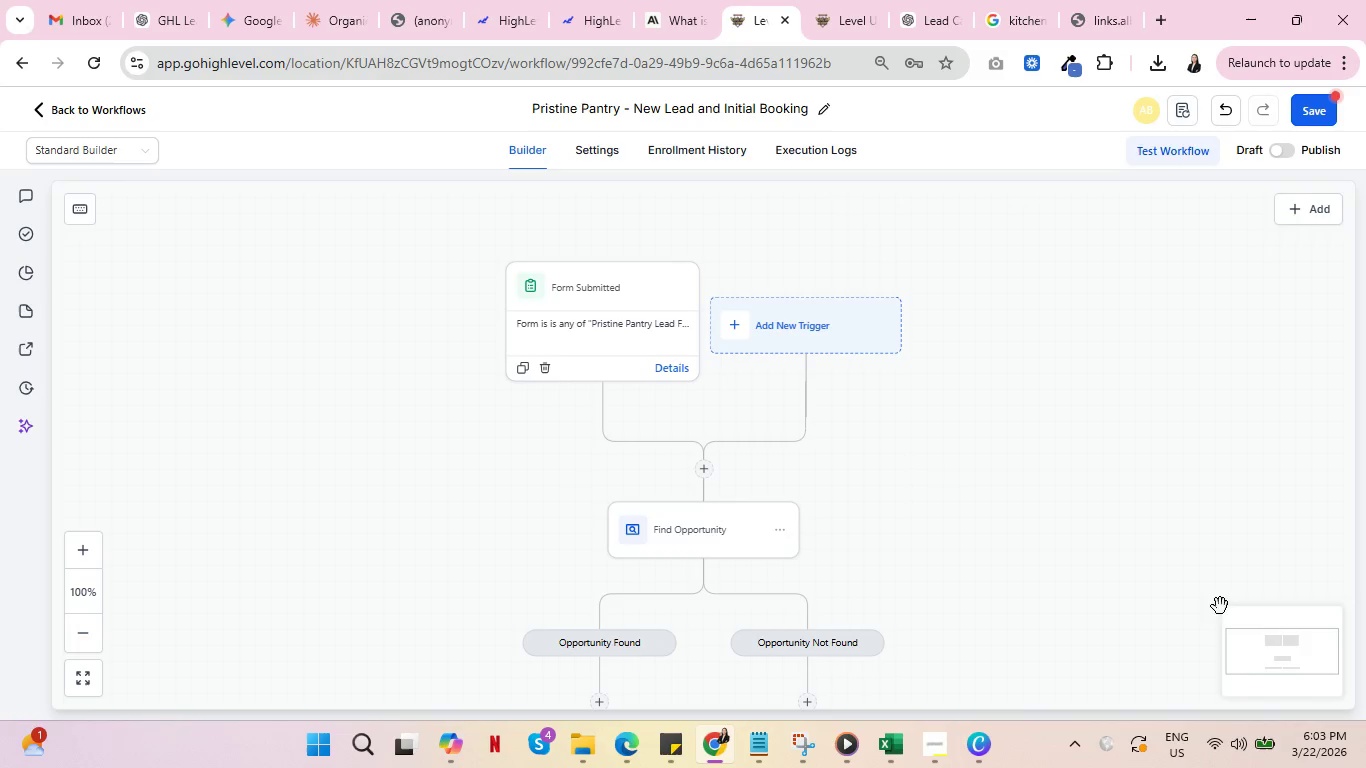 
scroll: coordinate [605, 503], scroll_direction: down, amount: 2.0
 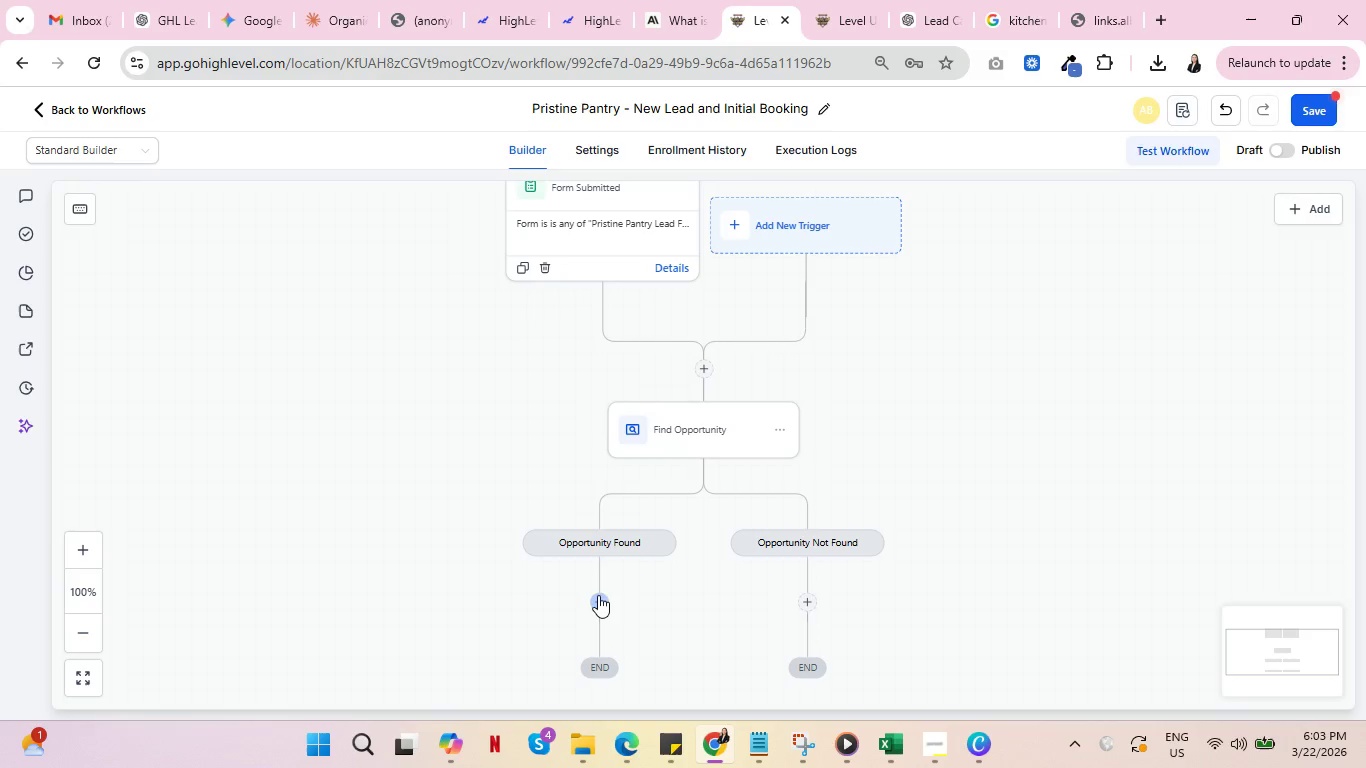 
mouse_move([831, 576])
 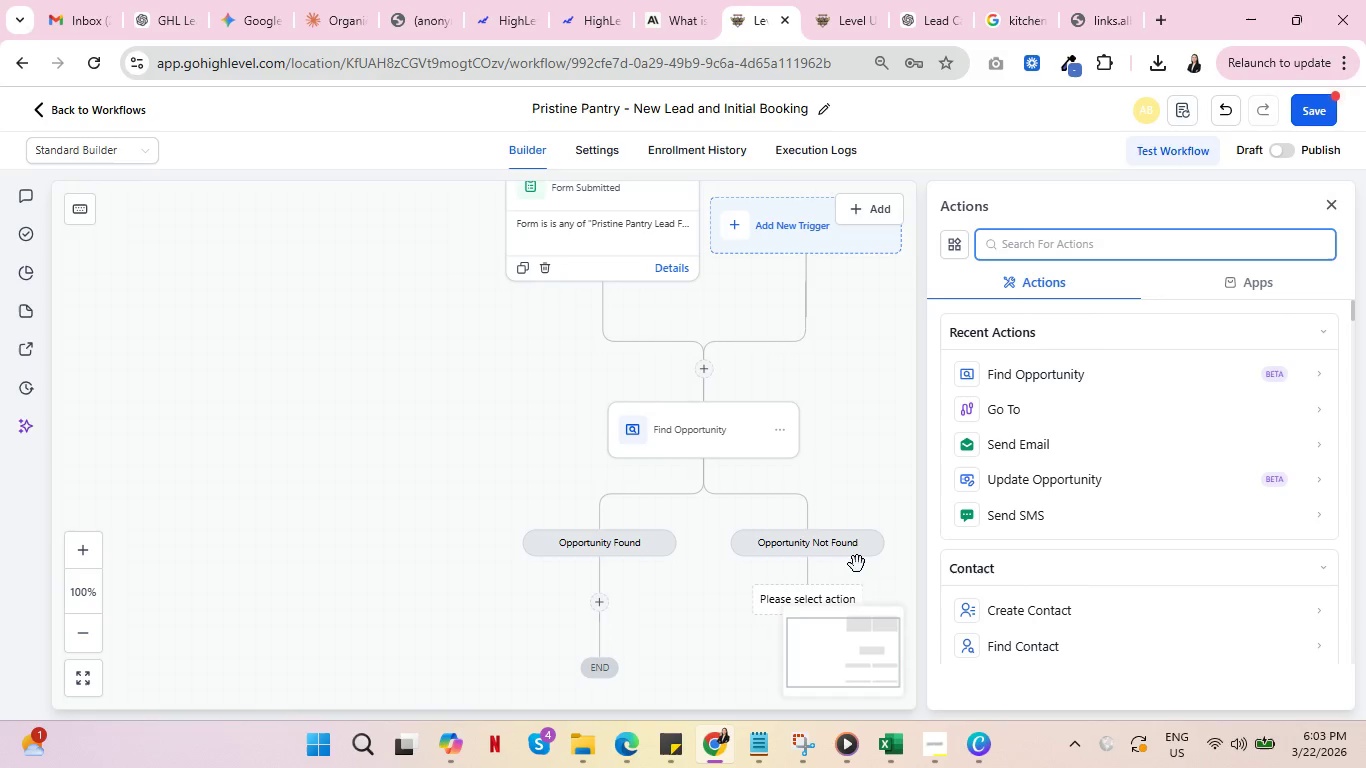 
wait(13.23)
 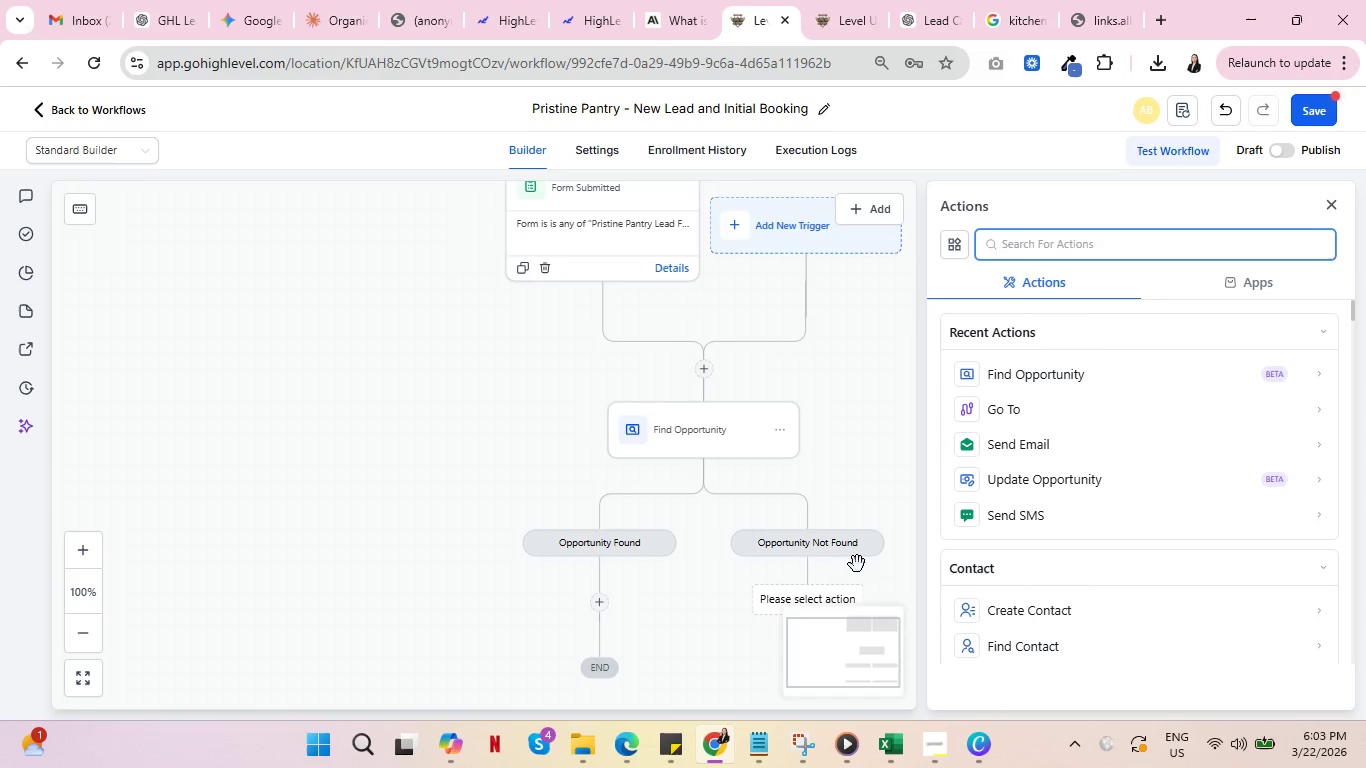 
type(cret)
key(Backspace)
type(ate)
 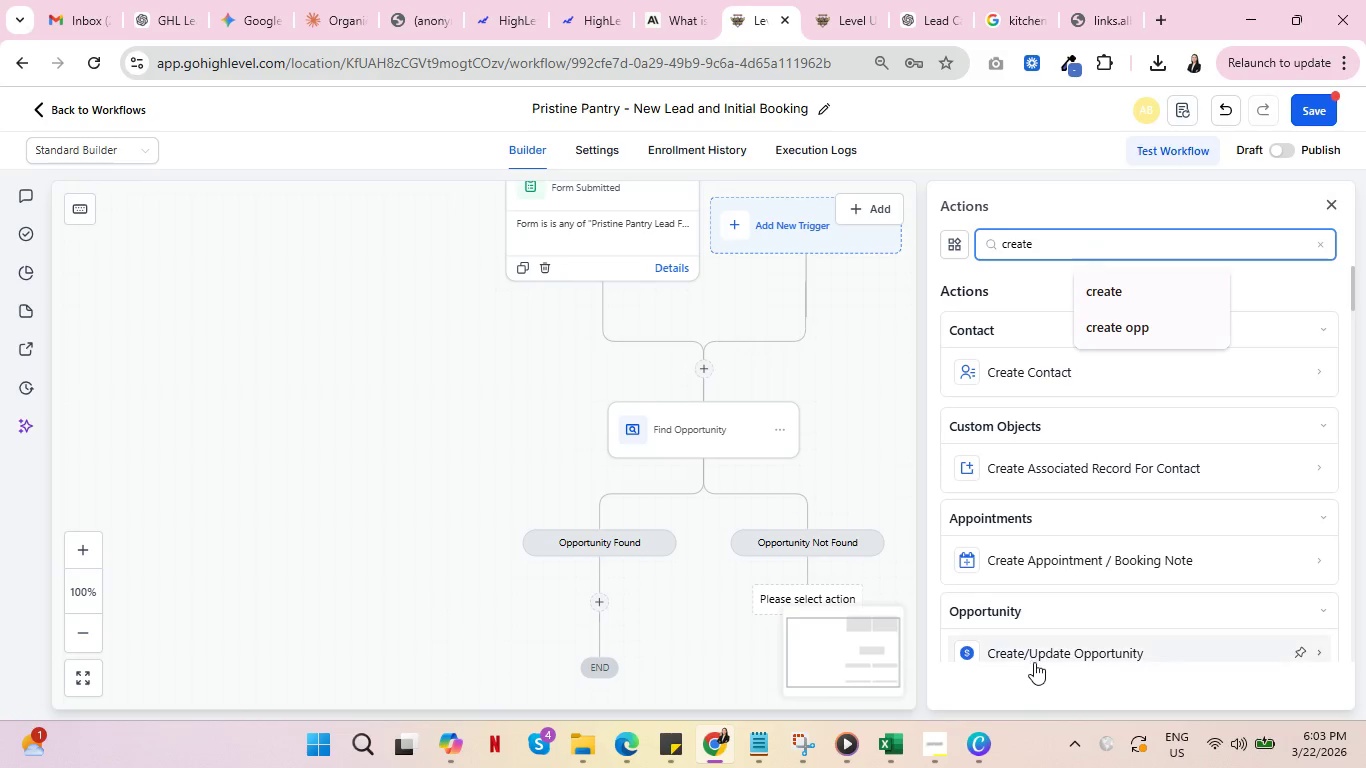 
scroll: coordinate [1088, 568], scroll_direction: down, amount: 1.0
 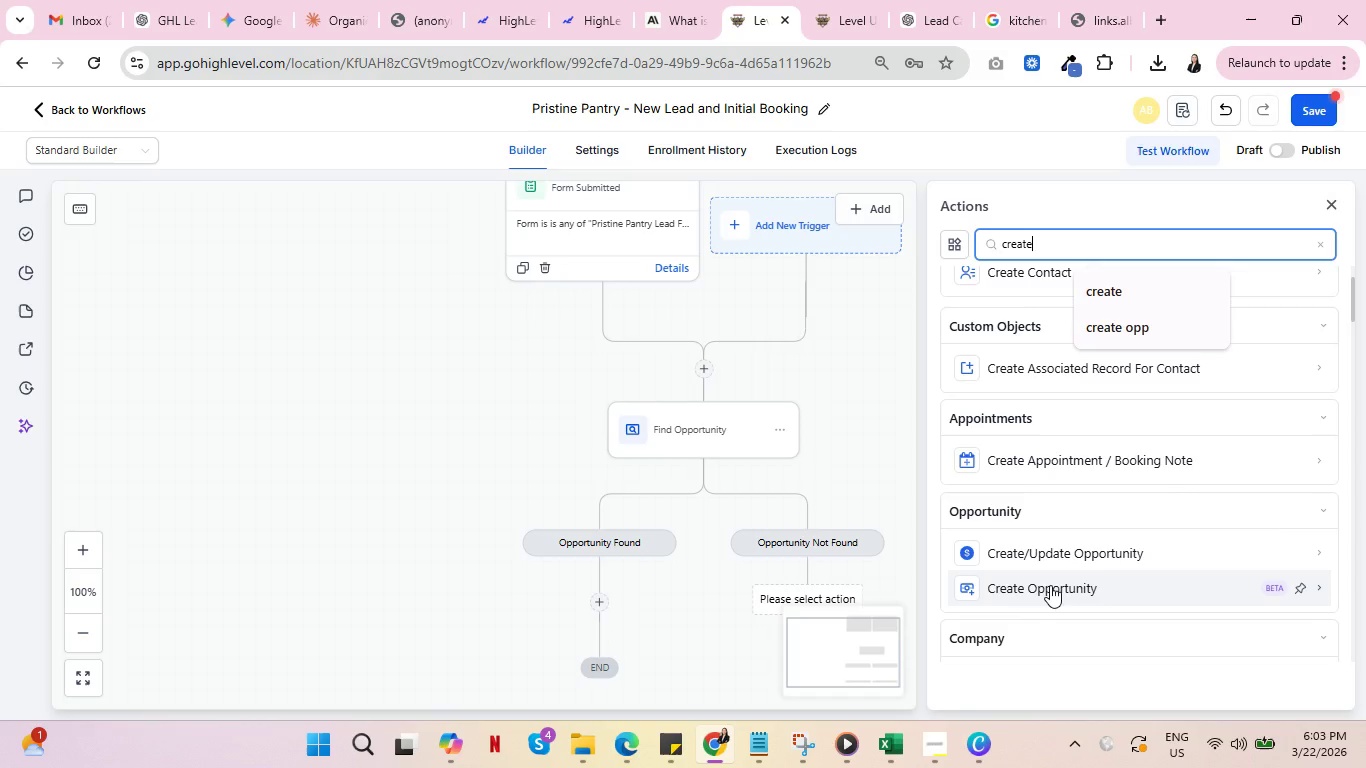 
left_click([1049, 584])
 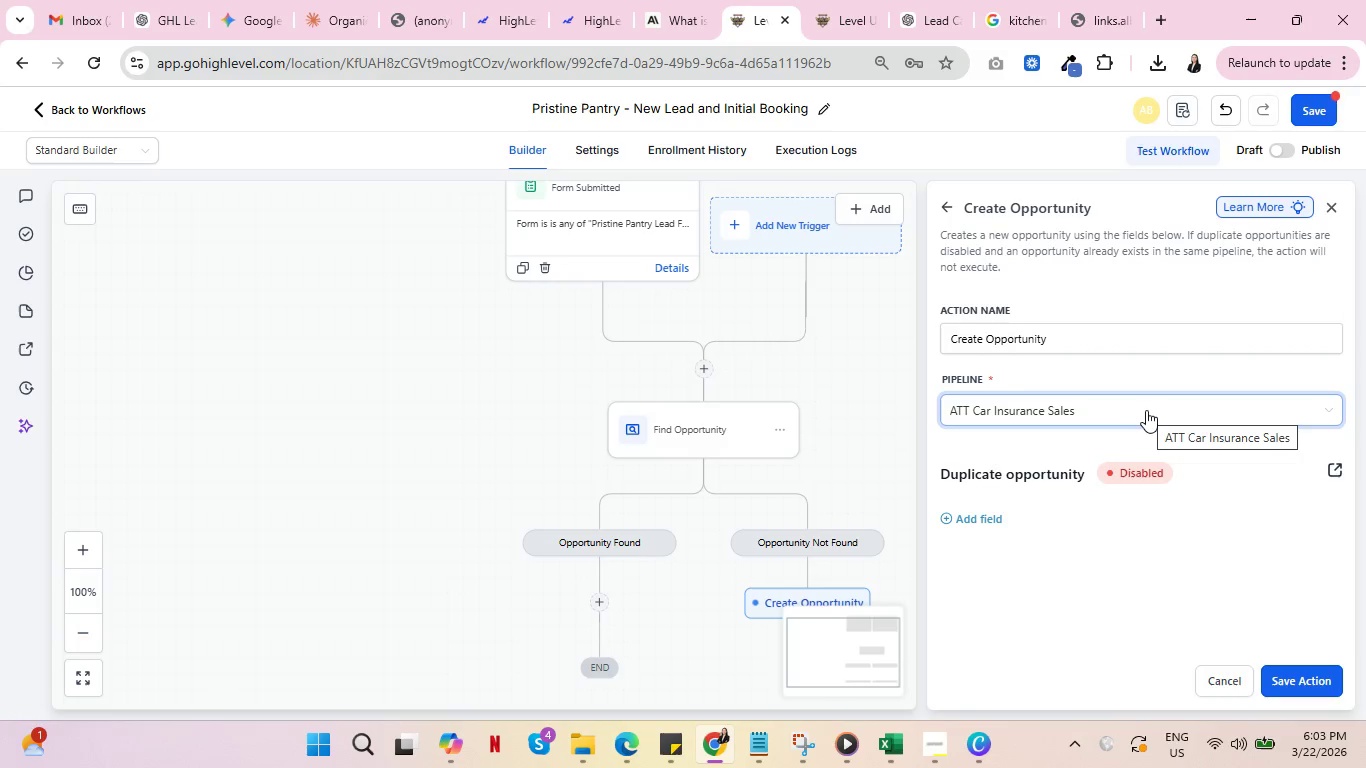 
wait(13.22)
 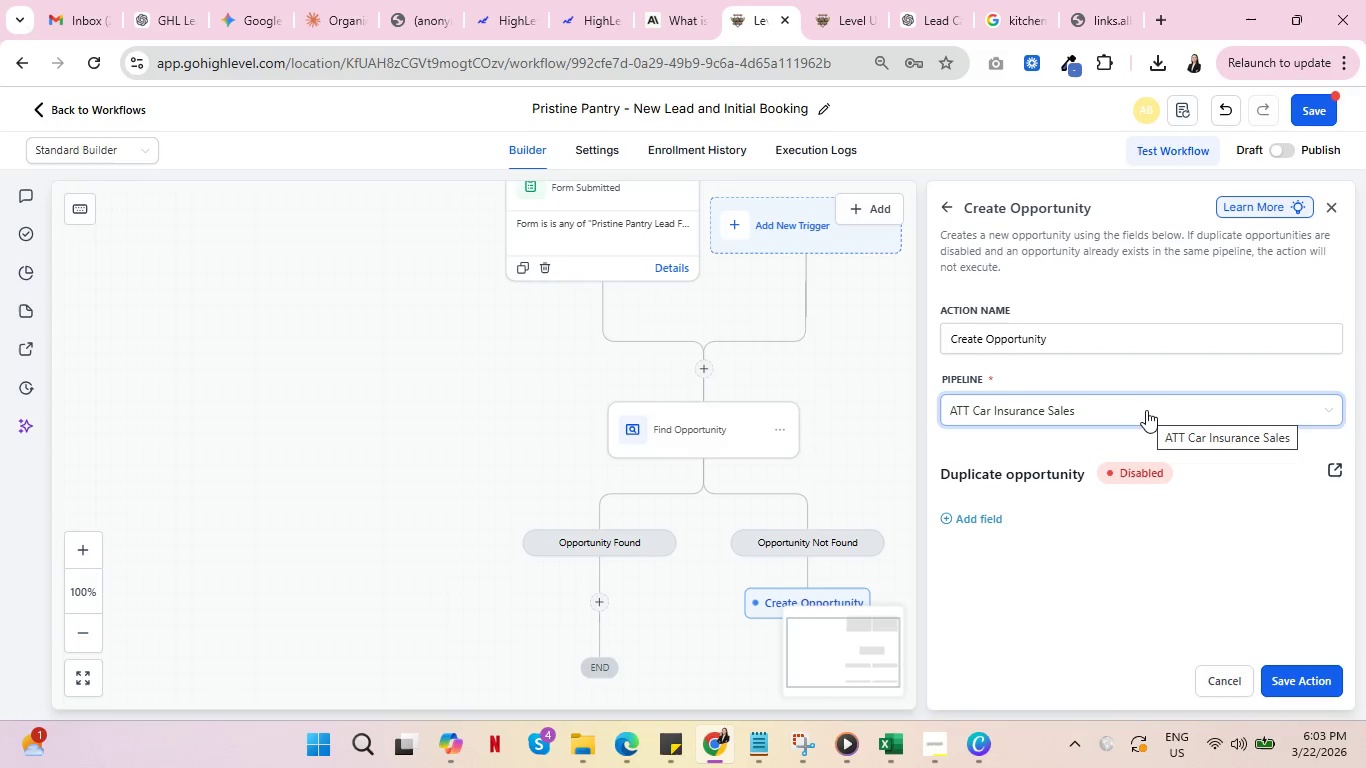 
left_click([1143, 411])
 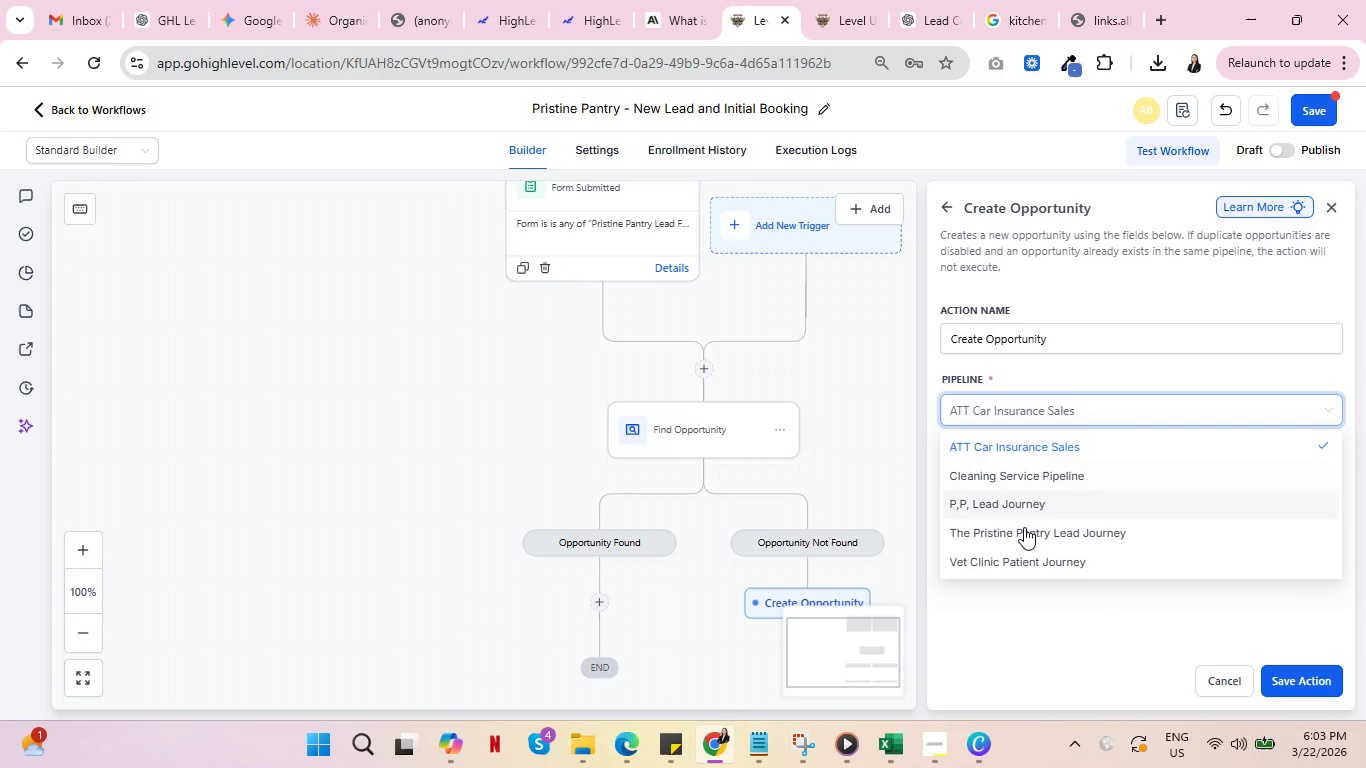 
left_click([1028, 531])
 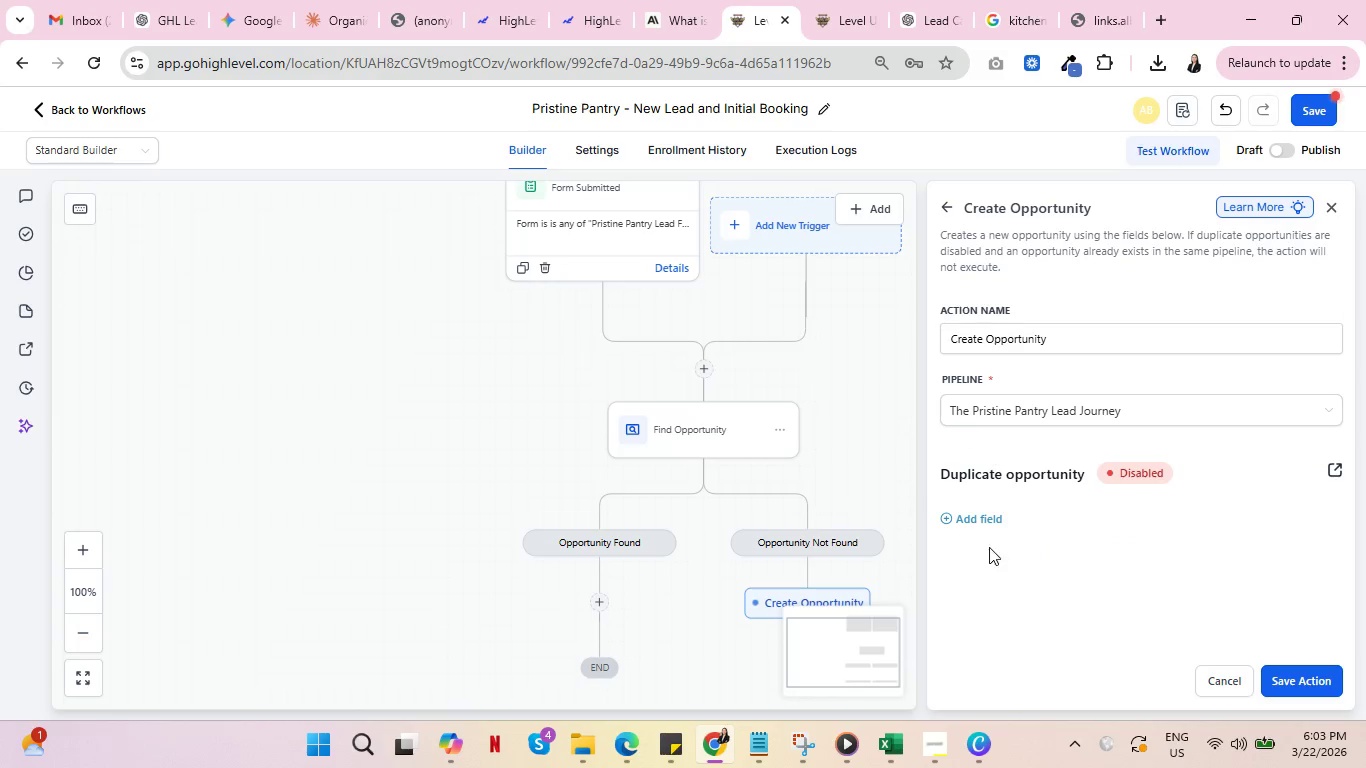 
left_click([954, 518])
 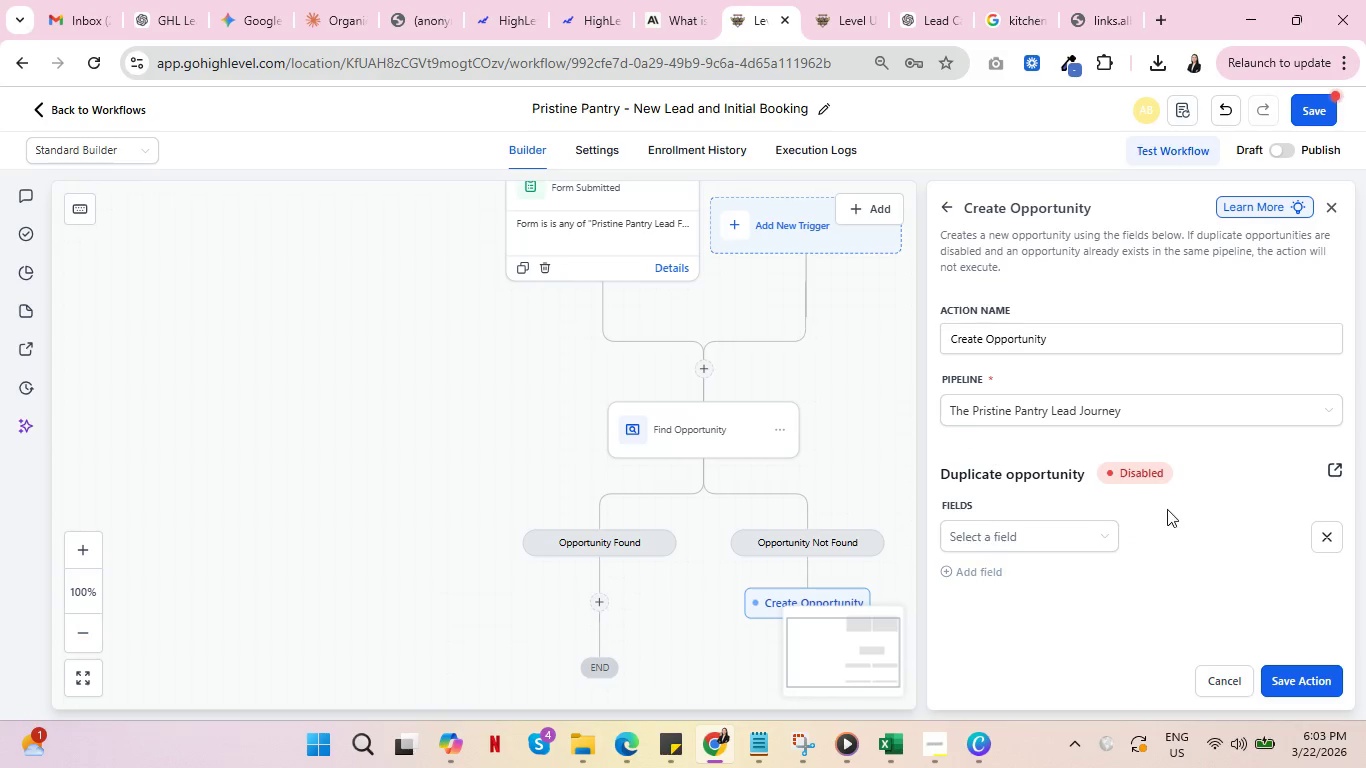 
scroll: coordinate [1167, 509], scroll_direction: down, amount: 1.0
 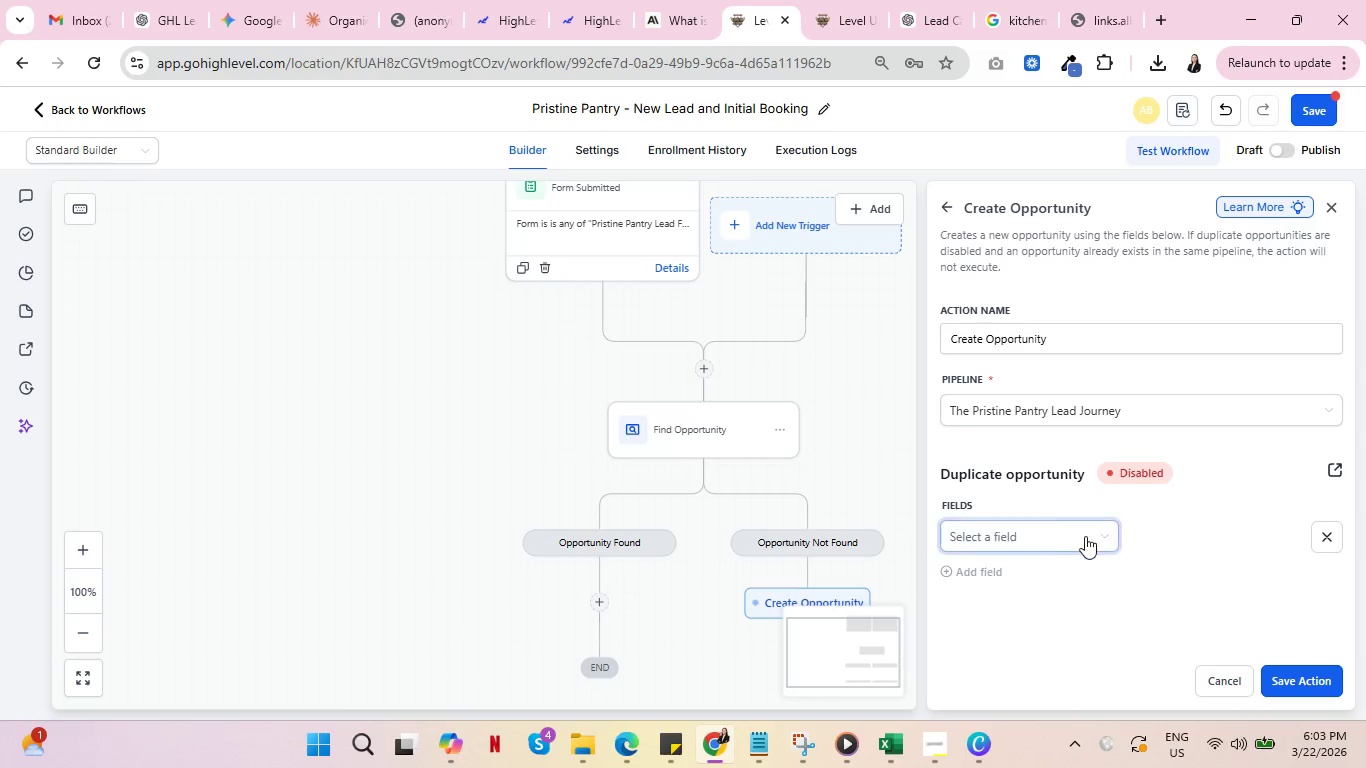 
left_click([1087, 536])
 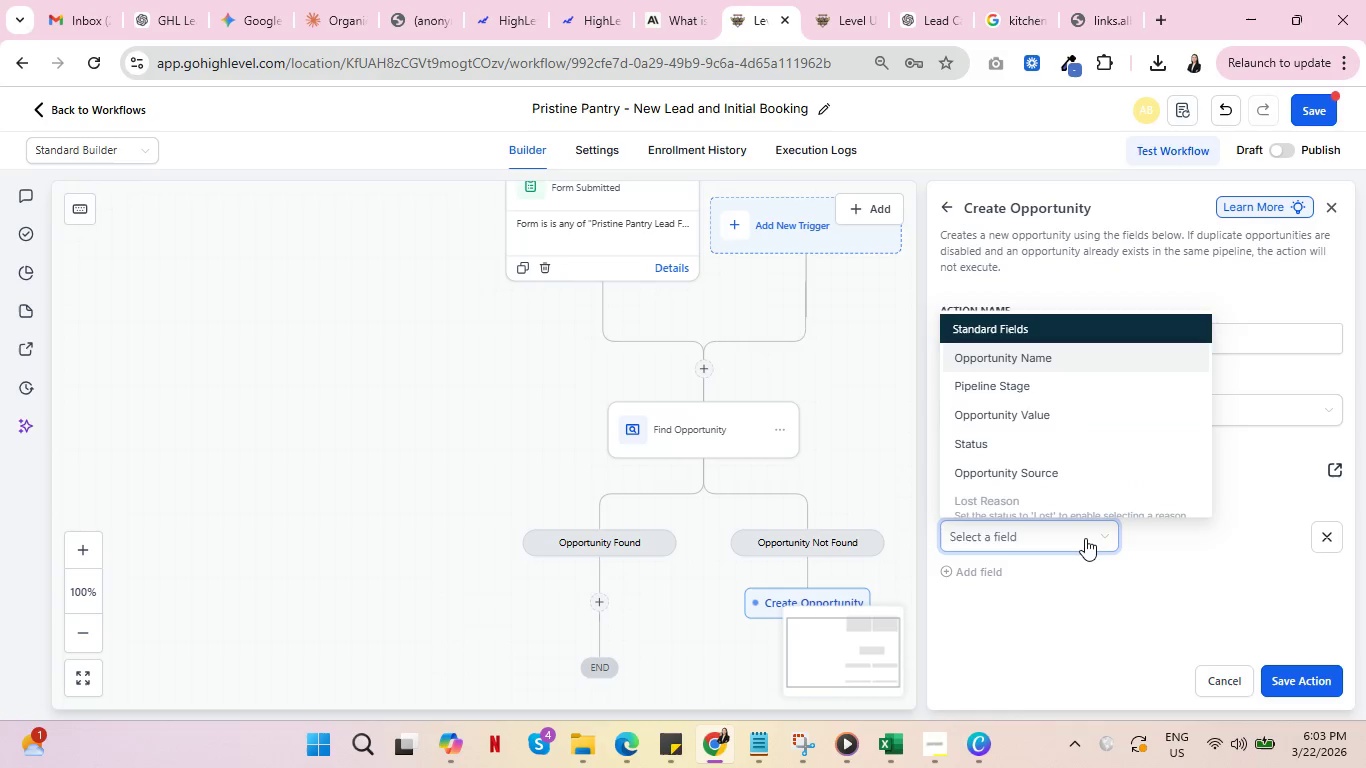 
left_click([840, 0])
 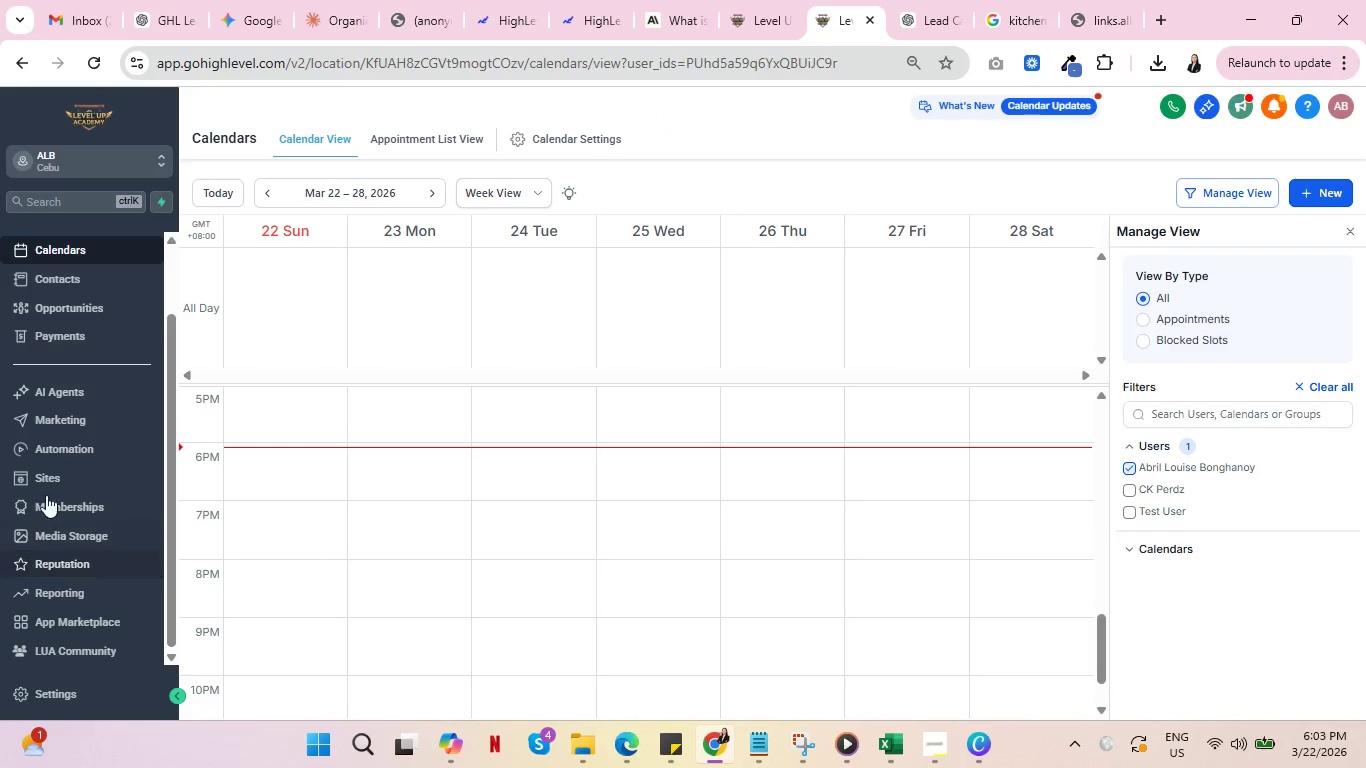 
left_click([62, 450])
 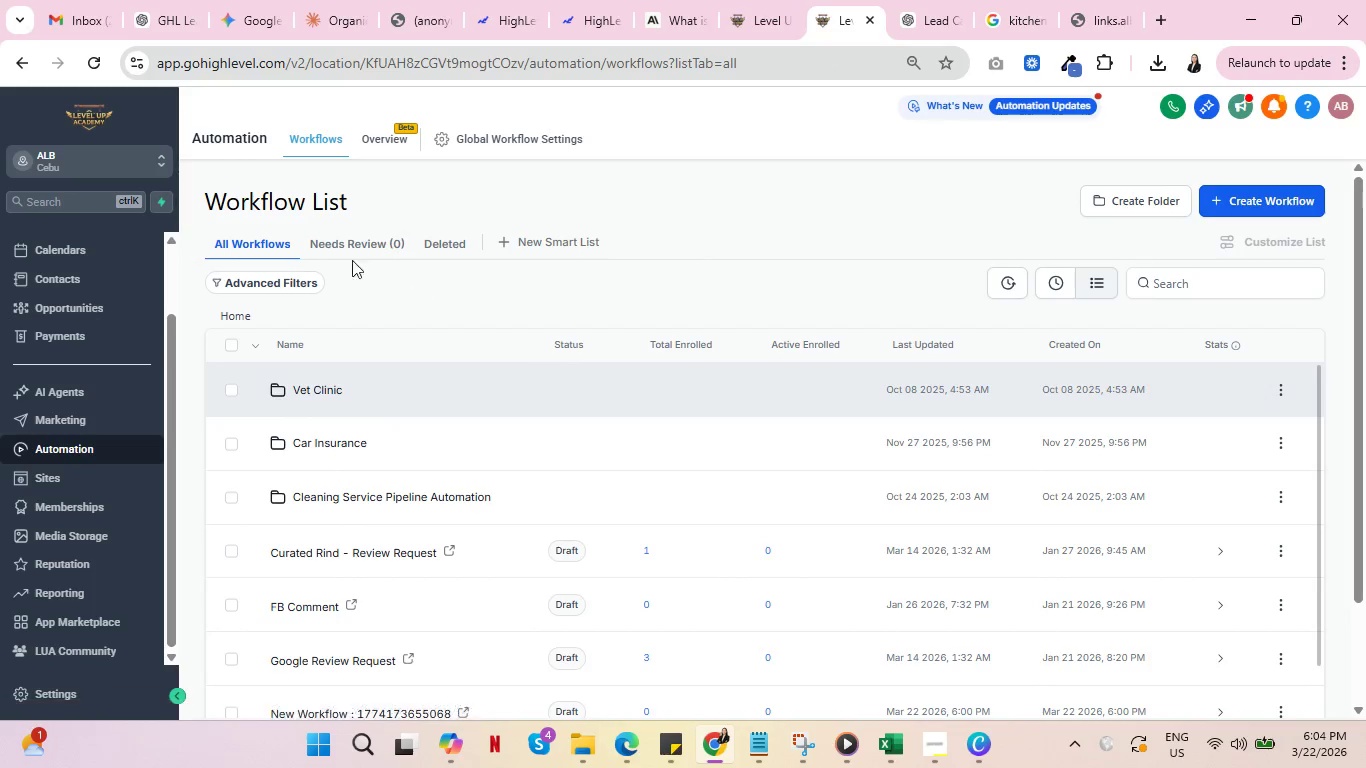 
wait(7.06)
 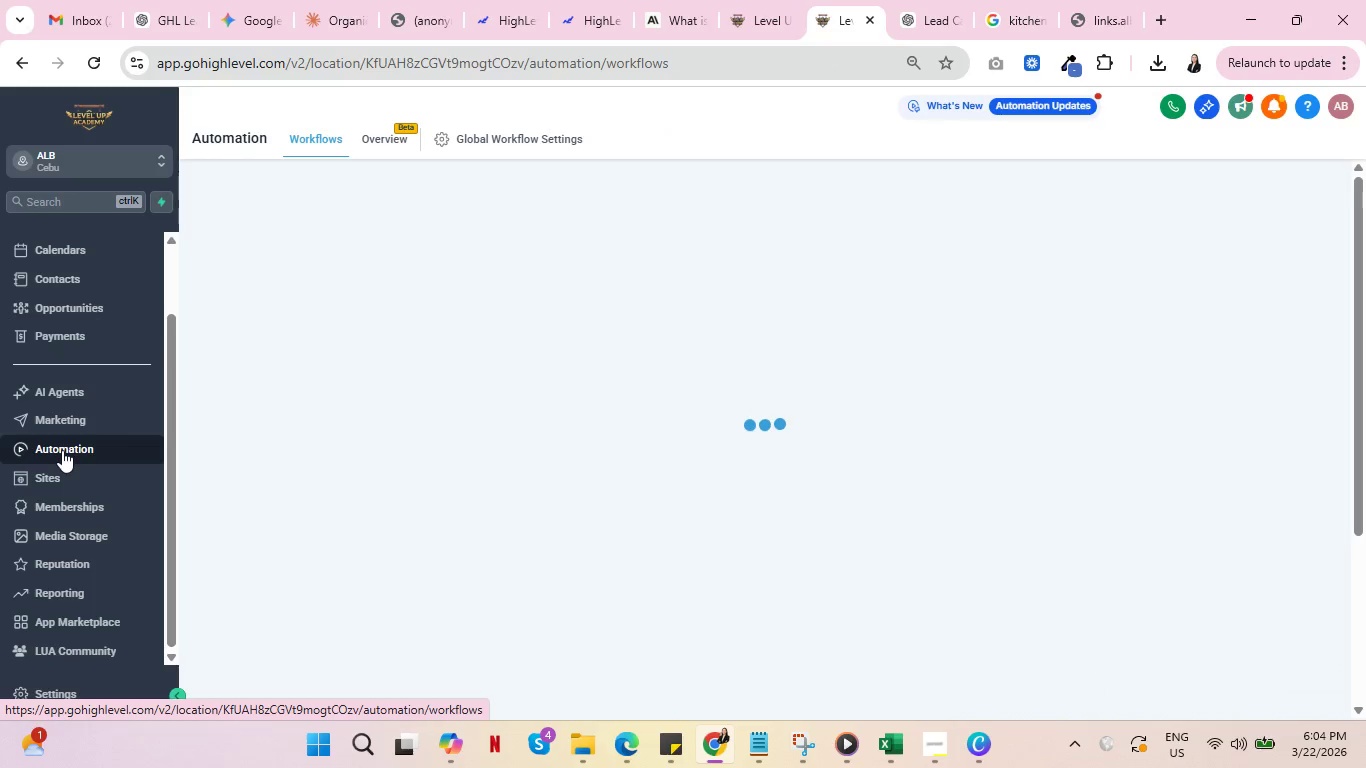 
left_click([317, 395])
 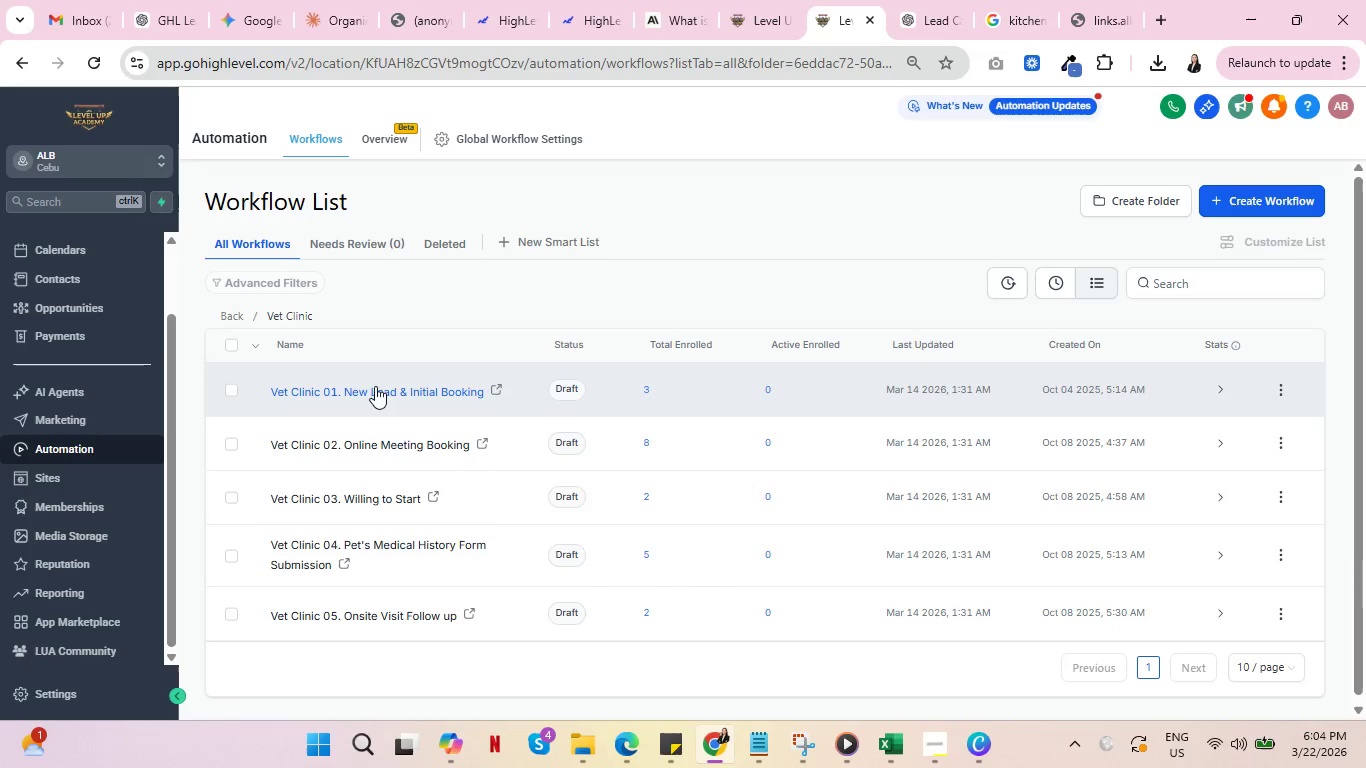 
left_click([390, 395])
 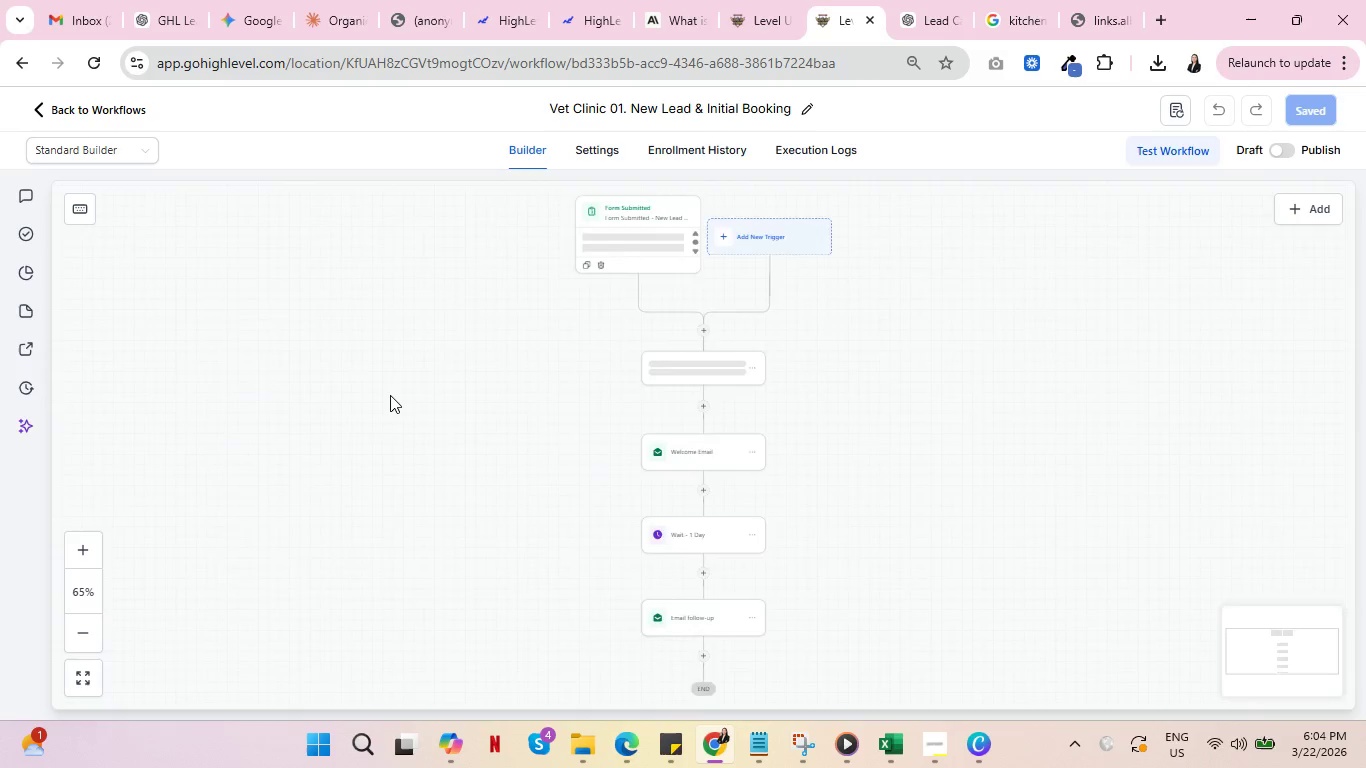 
wait(7.16)
 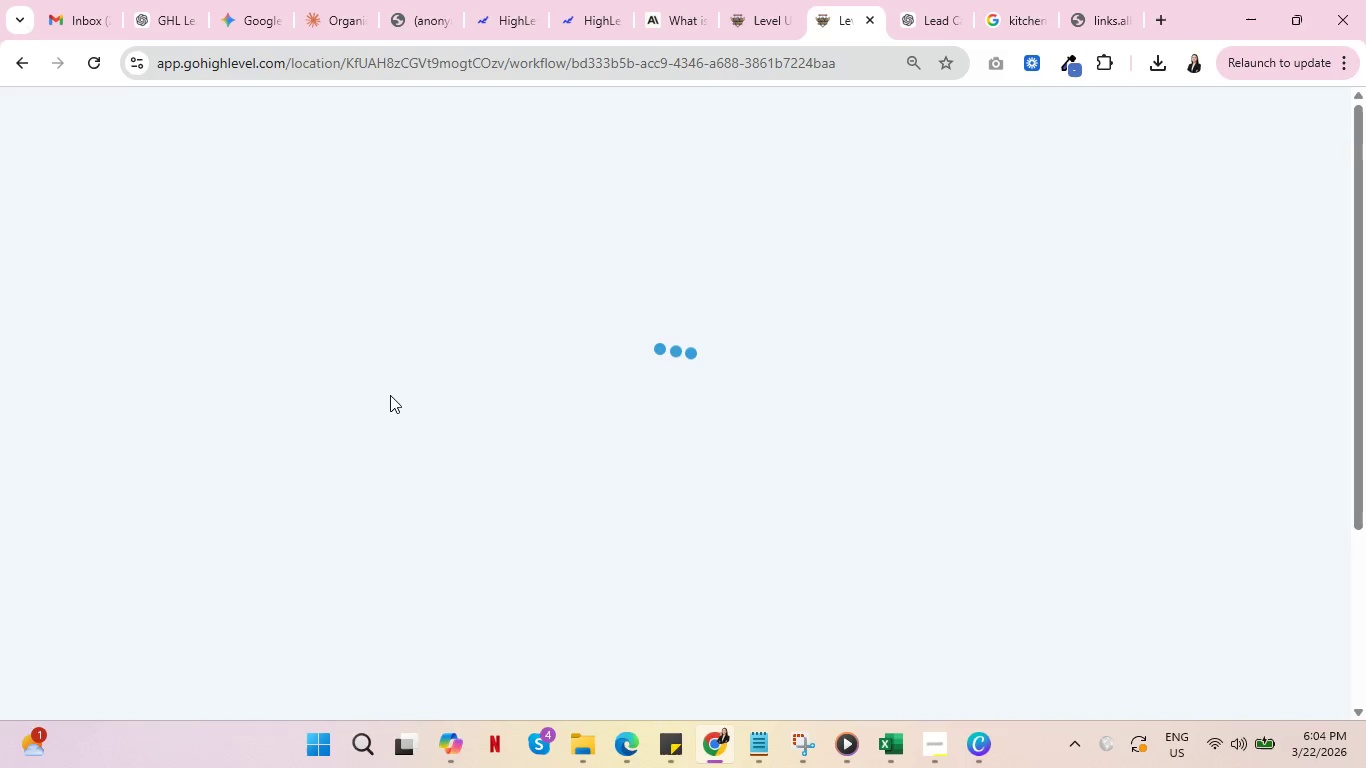 
scroll: coordinate [685, 526], scroll_direction: up, amount: 2.0
 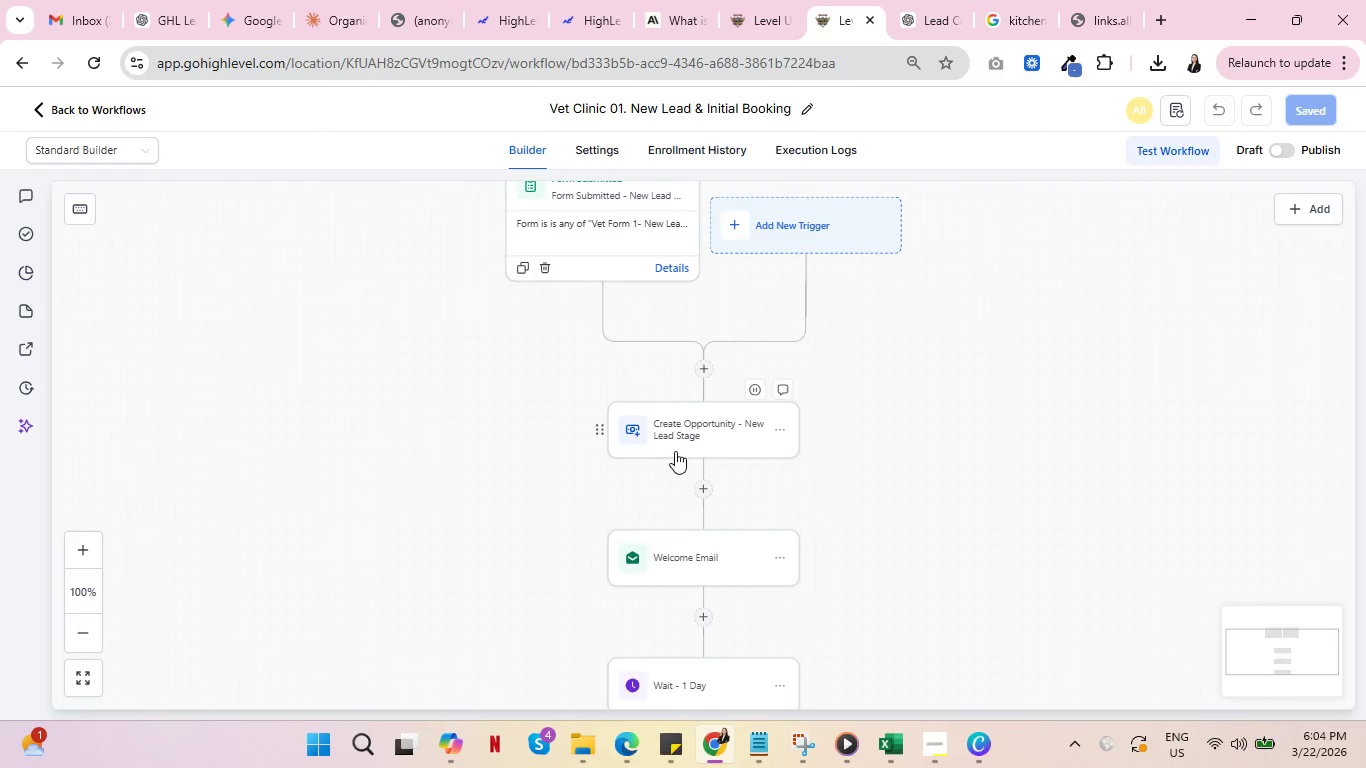 
left_click([680, 446])
 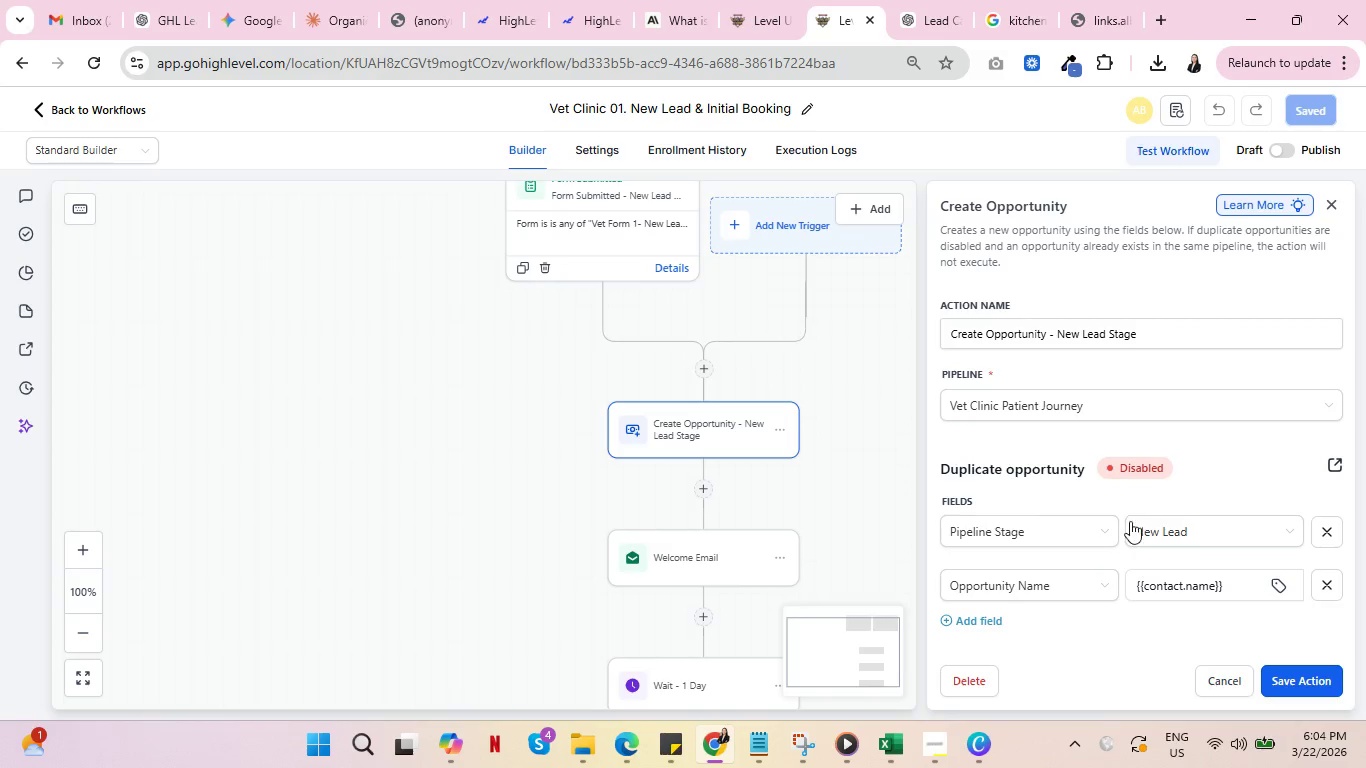 
wait(5.06)
 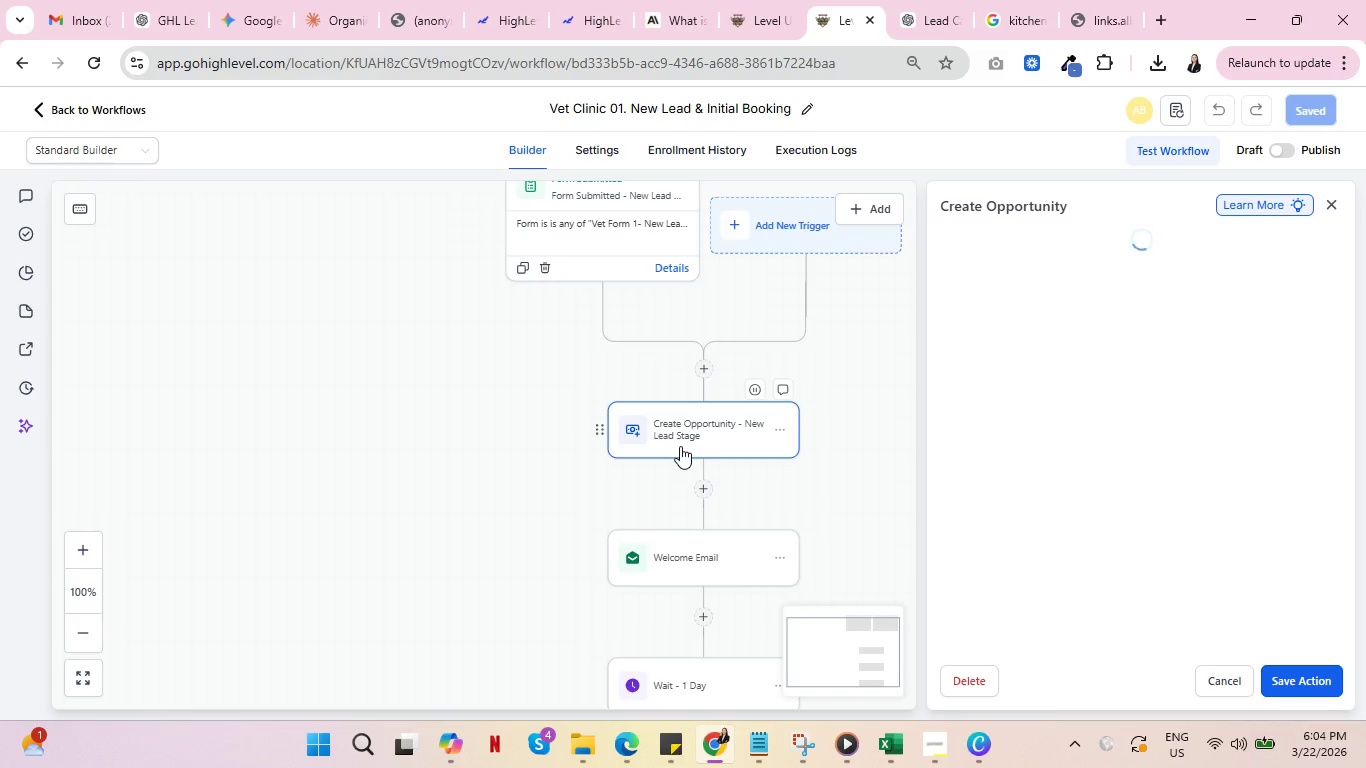 
scroll: coordinate [1197, 599], scroll_direction: down, amount: 2.0
 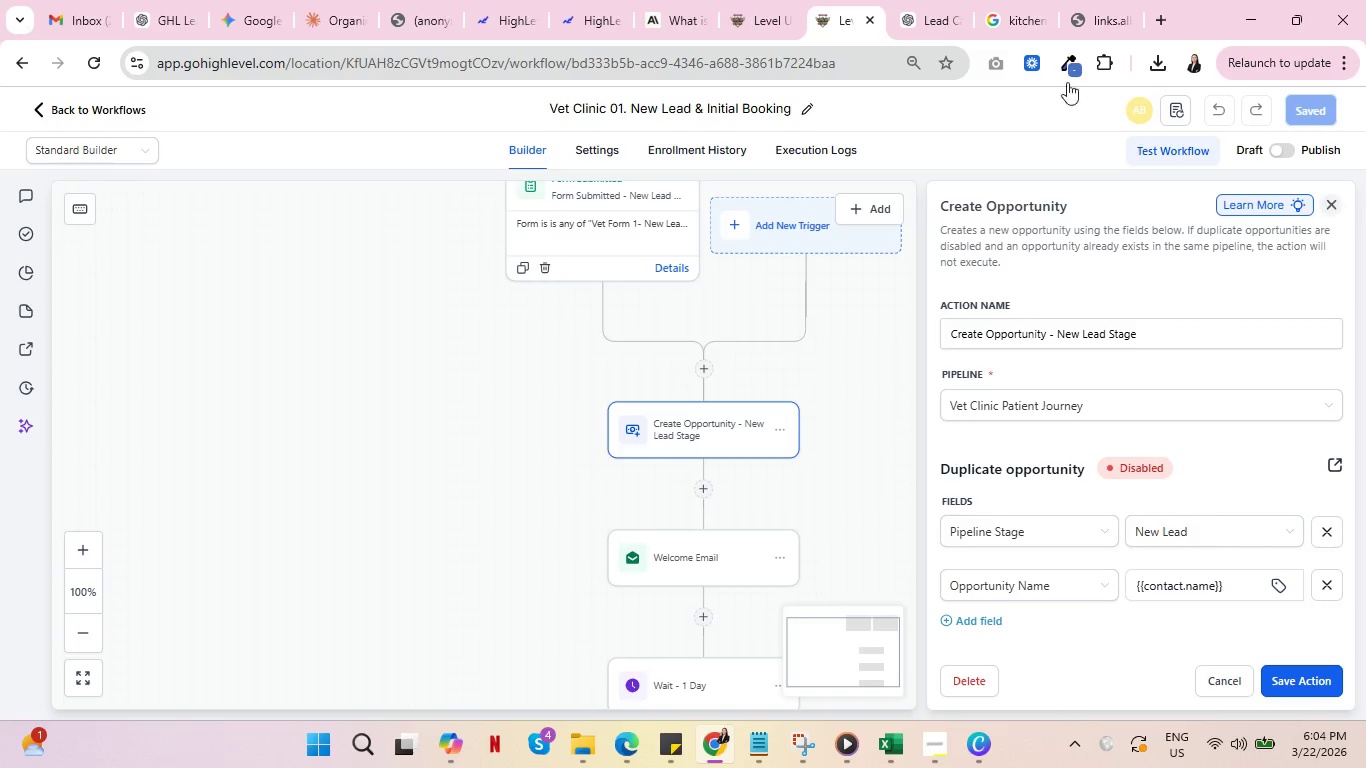 
left_click([755, 0])
 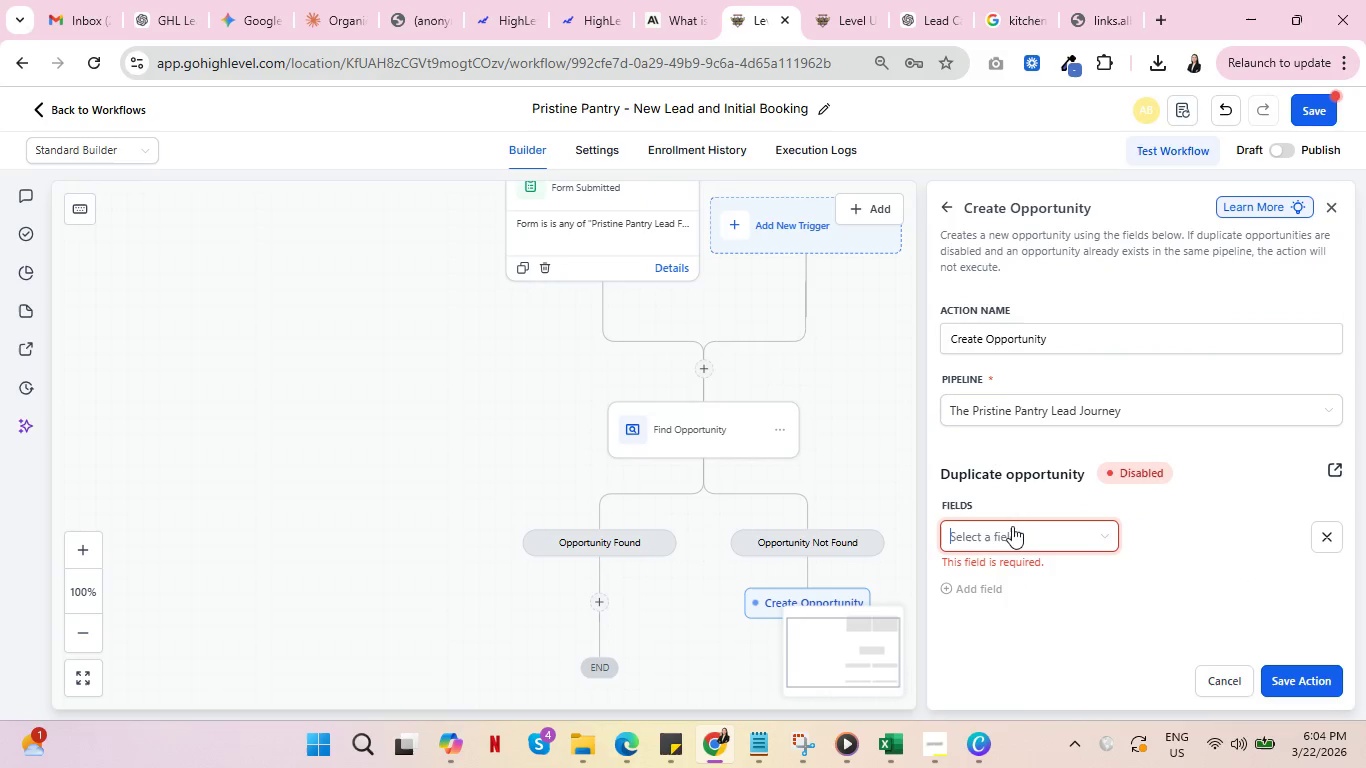 
left_click([1012, 532])
 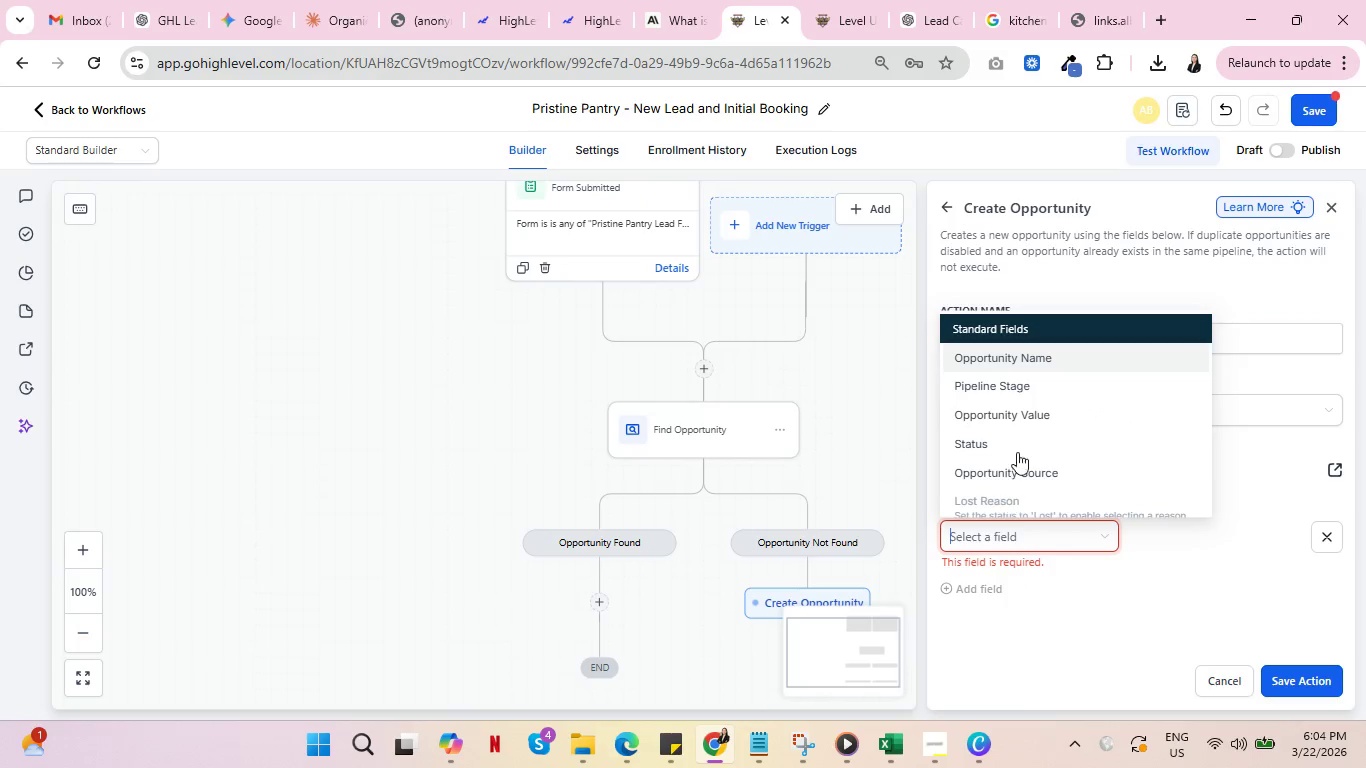 
left_click([1021, 387])
 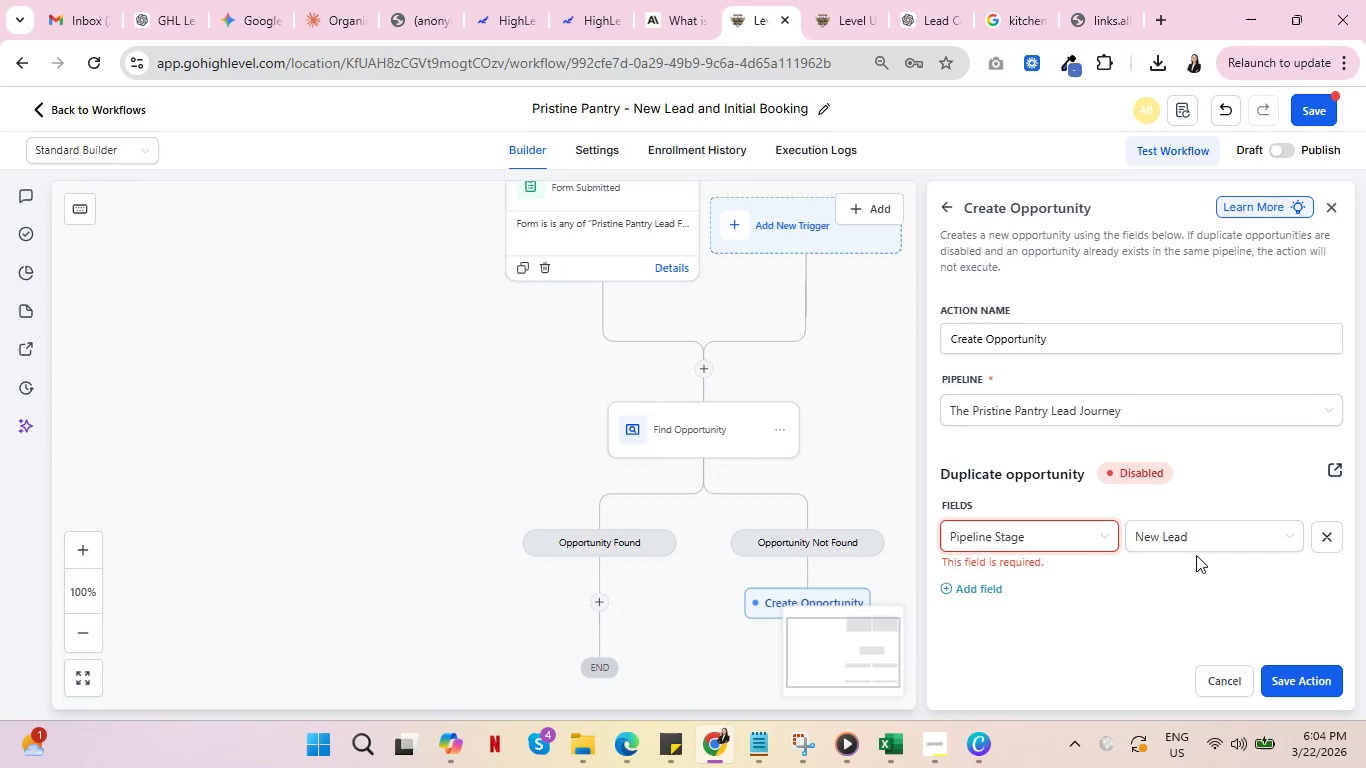 
left_click([1207, 537])
 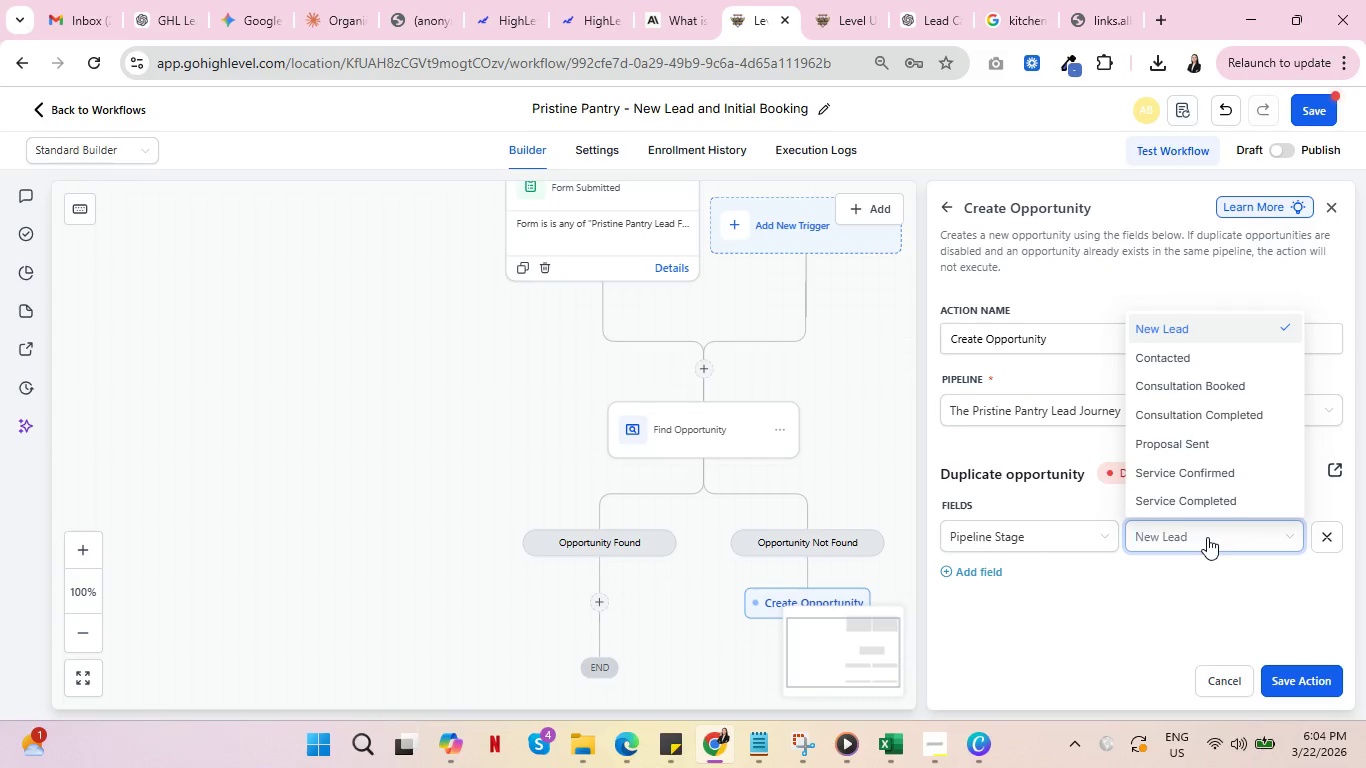 
left_click([1207, 537])
 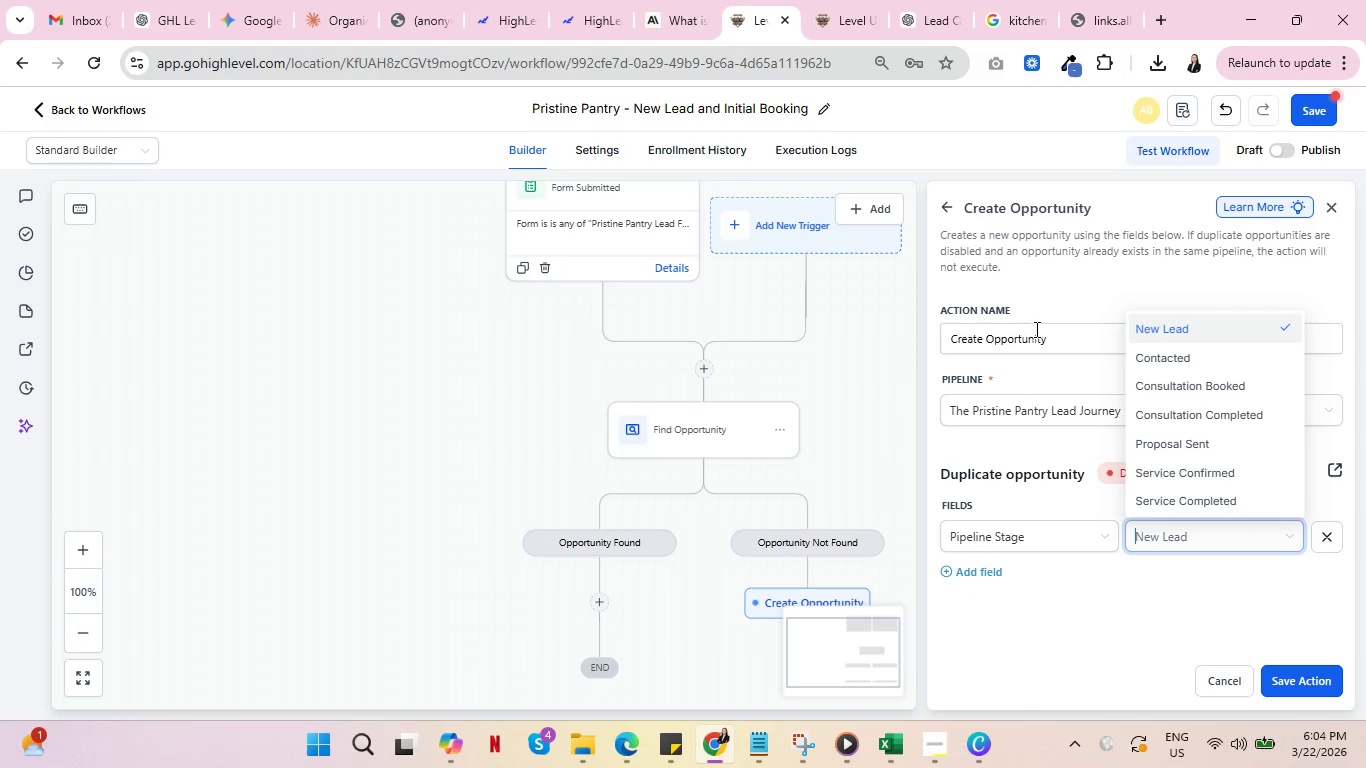 
left_click([1048, 332])
 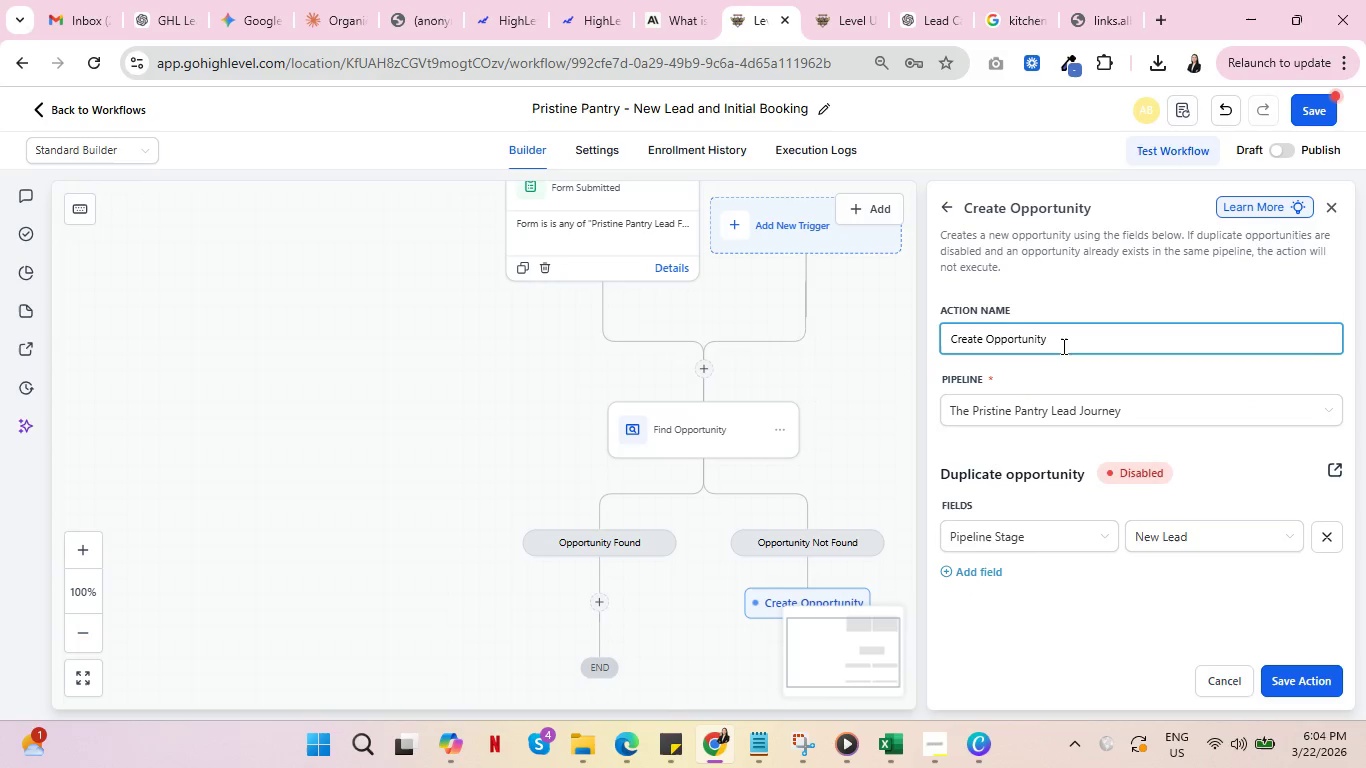 
left_click([844, 14])
 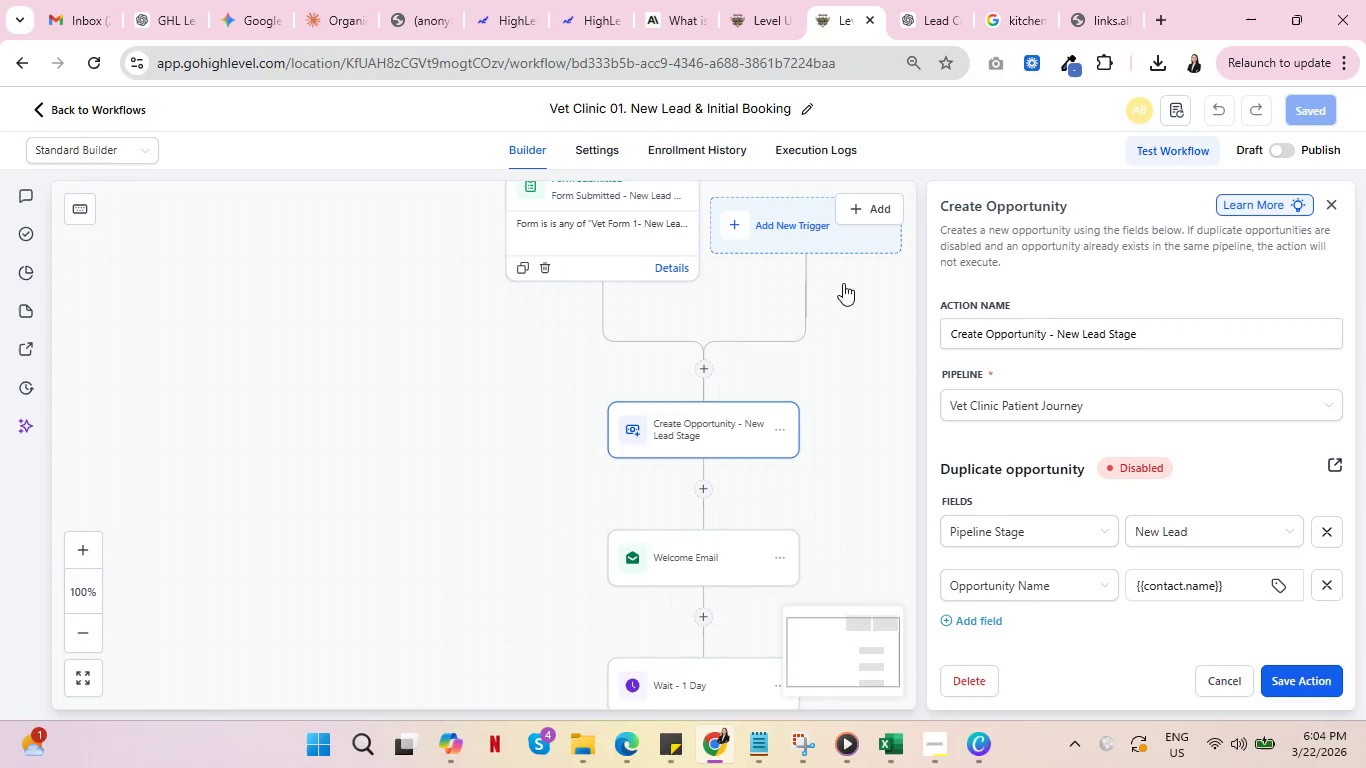 
left_click([767, 0])
 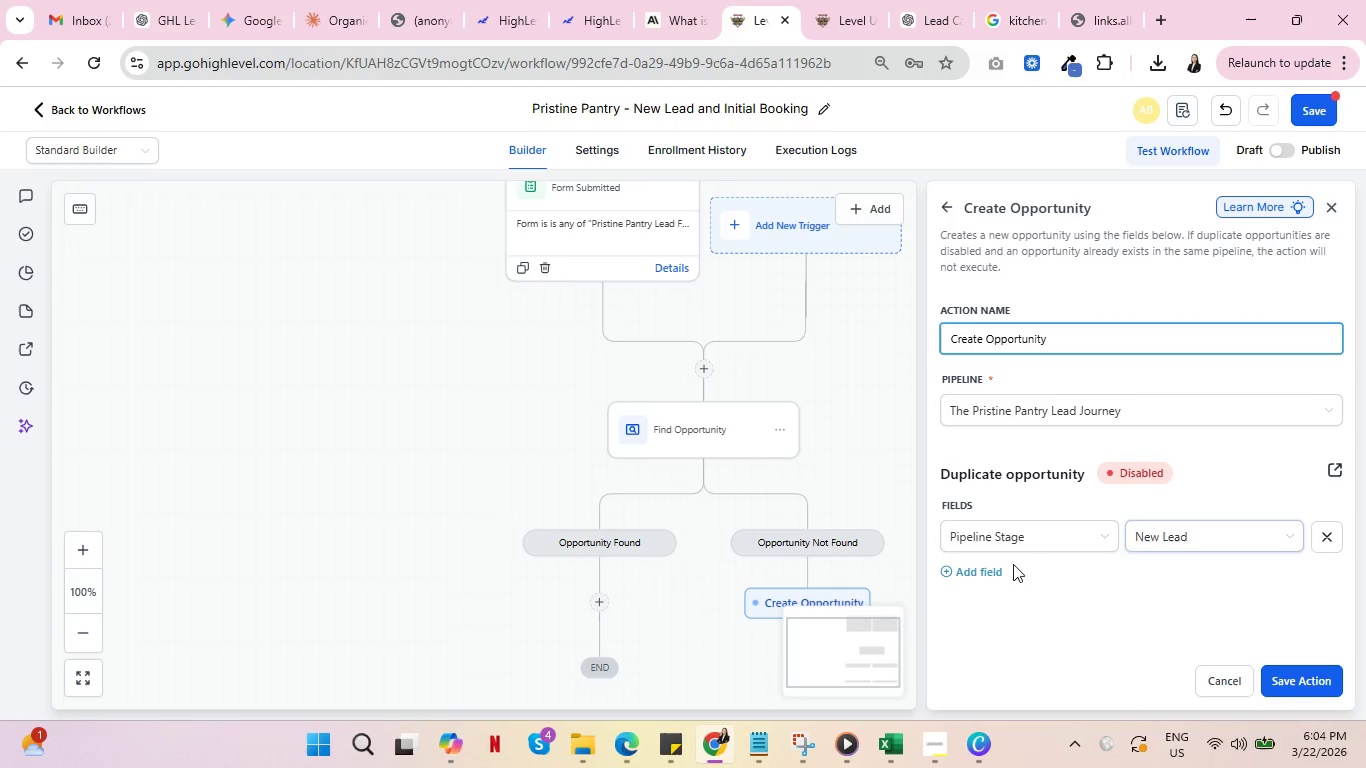 
left_click([984, 568])
 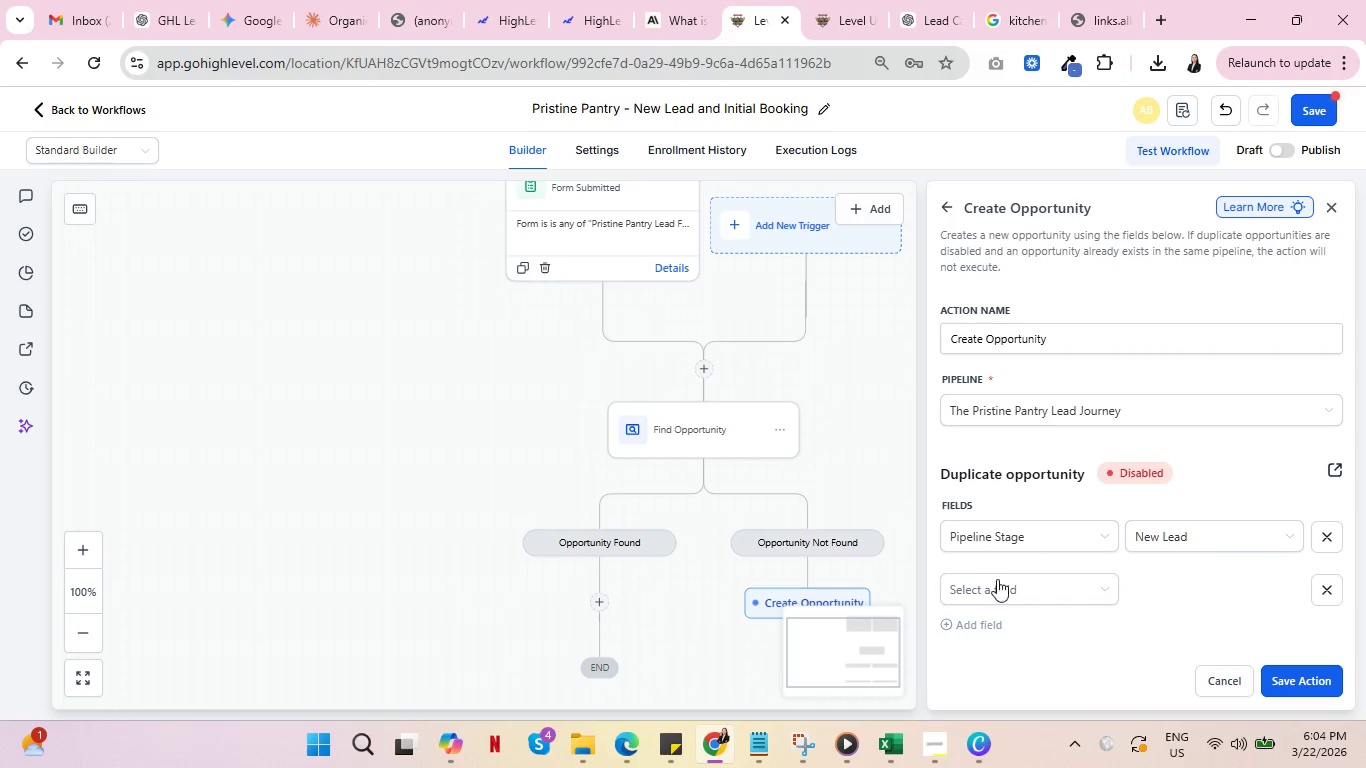 
left_click([1004, 583])
 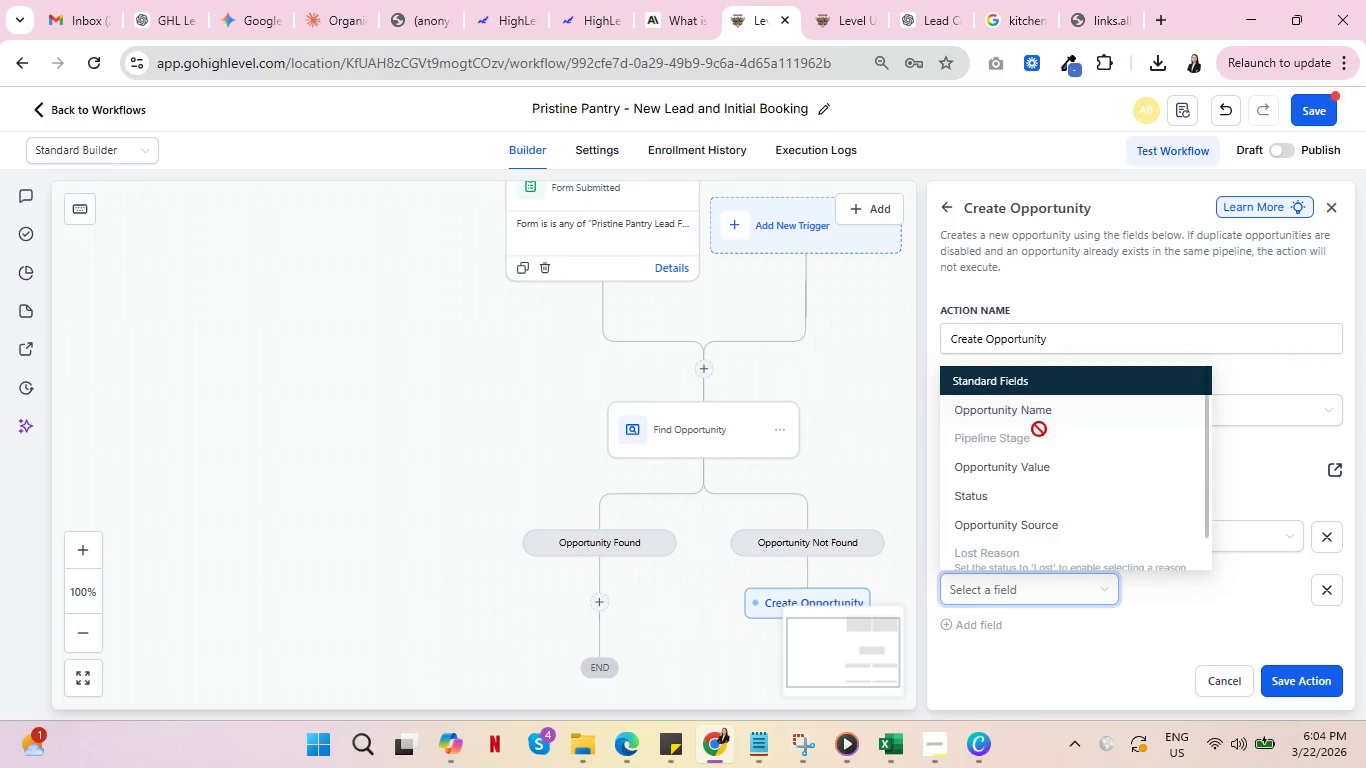 
left_click([1040, 407])
 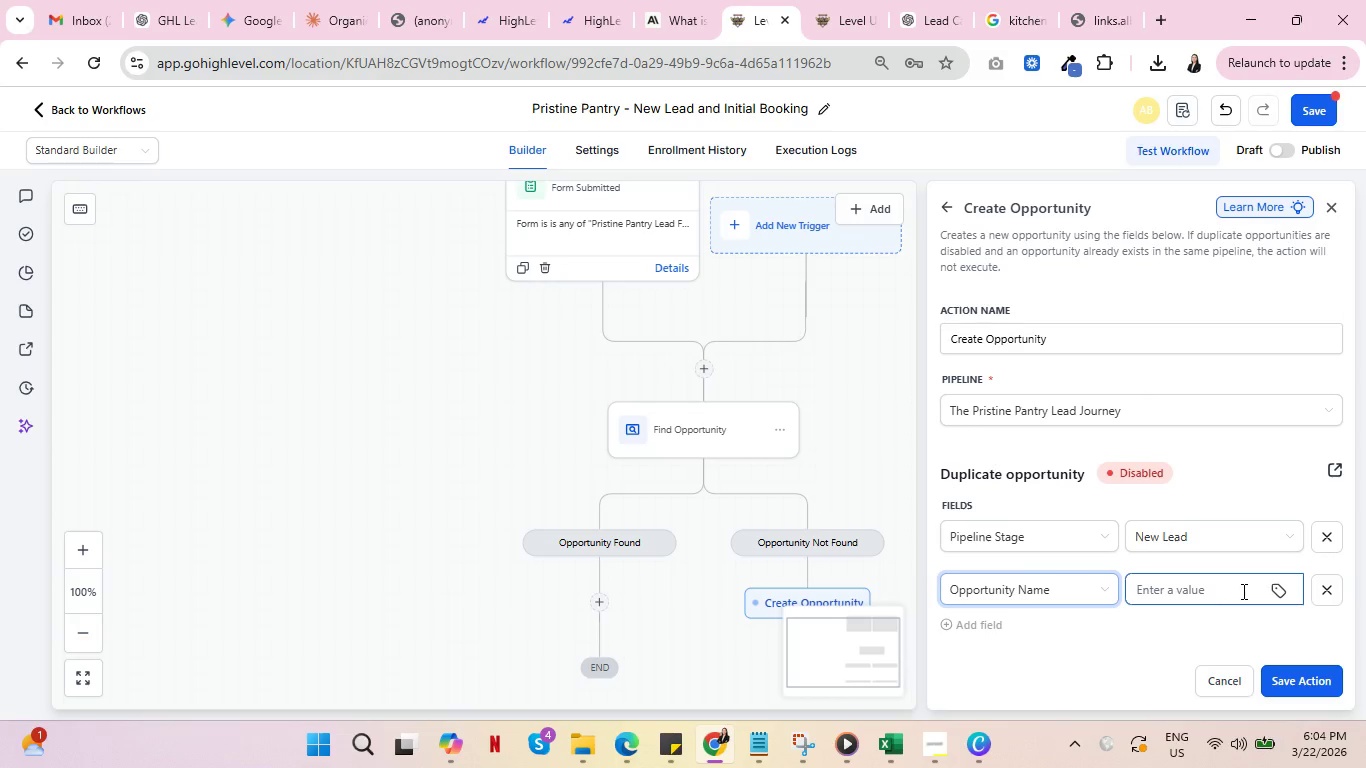 
left_click([1279, 587])
 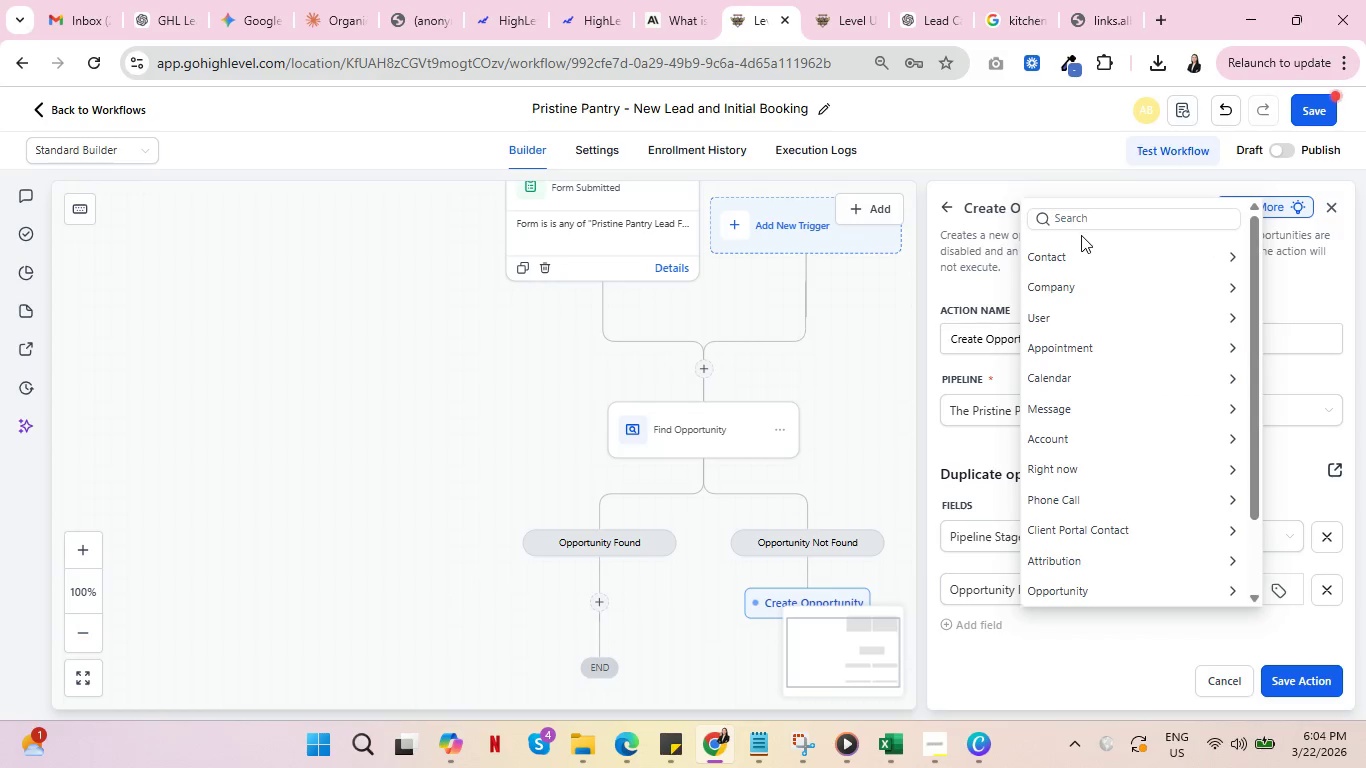 
left_click([1092, 249])
 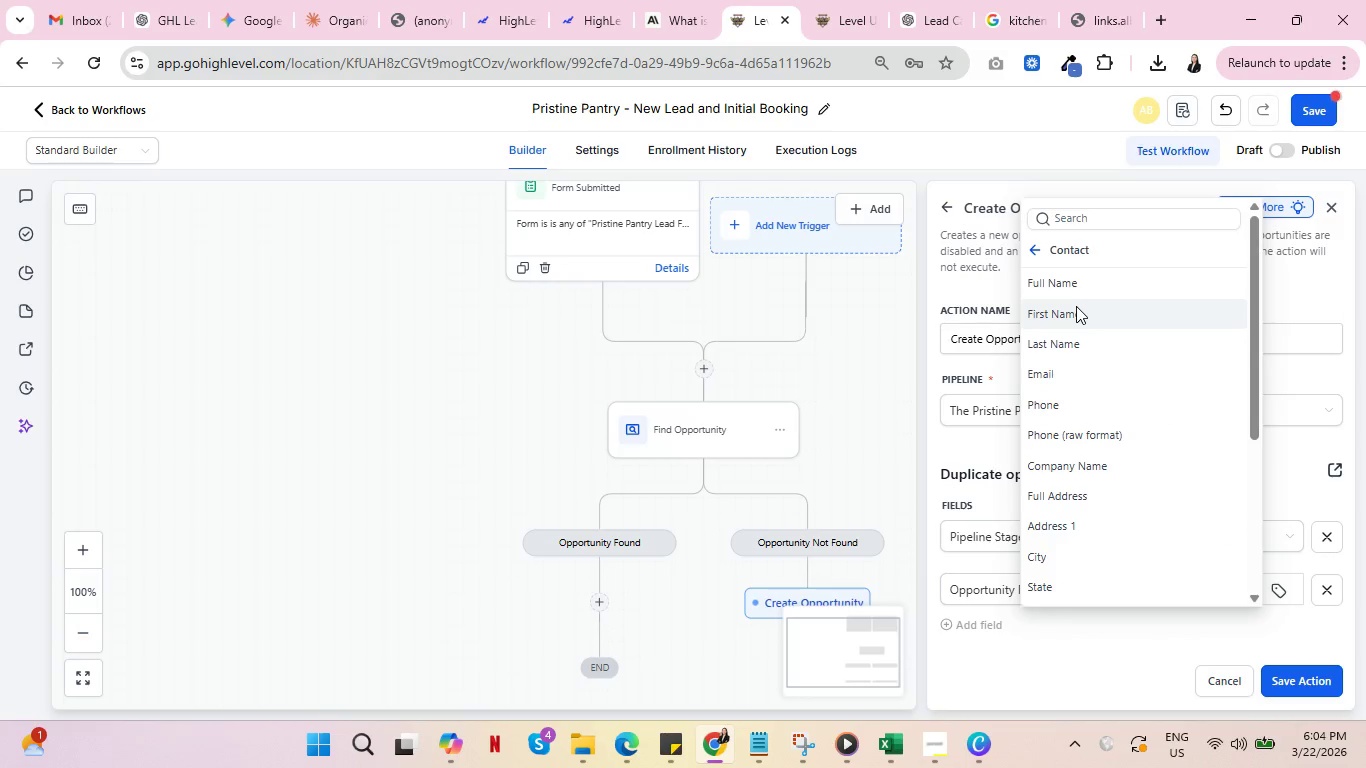 
left_click([1076, 289])
 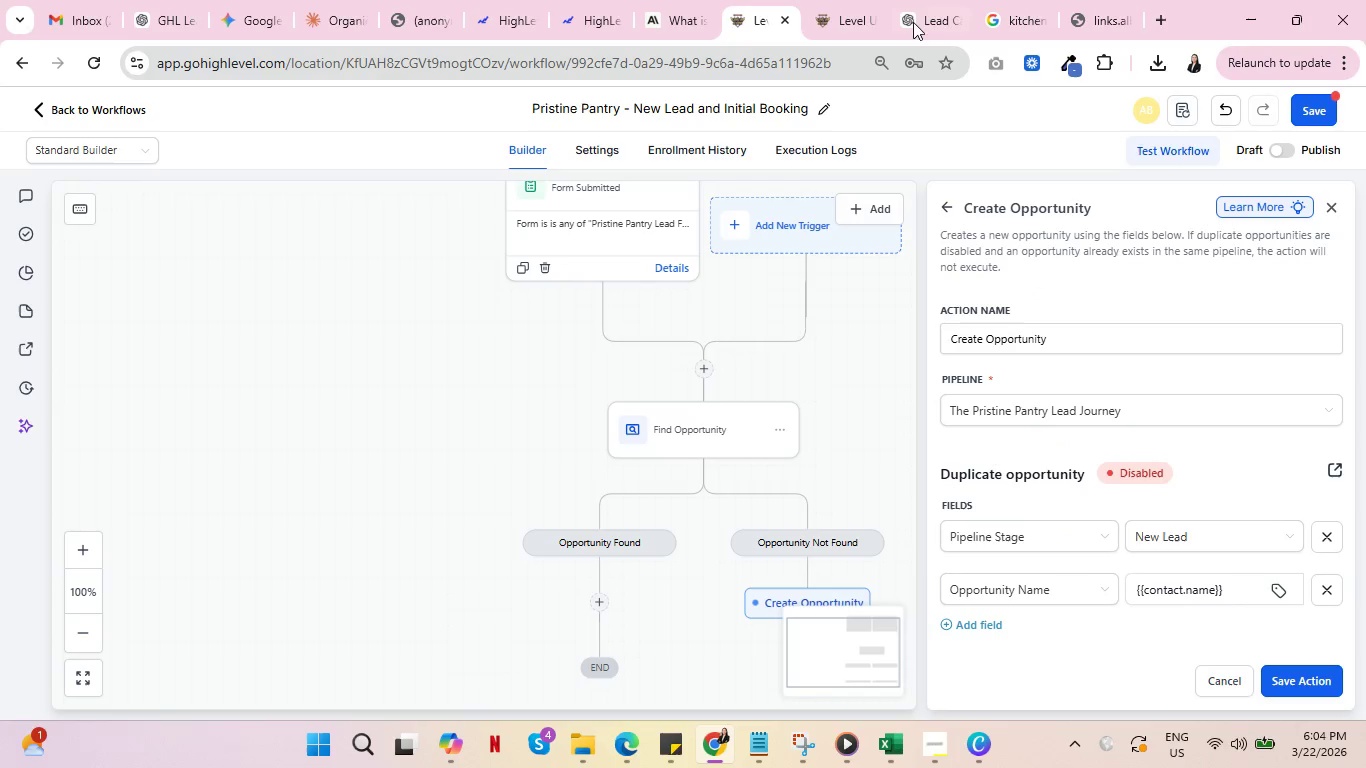 
left_click([836, 0])
 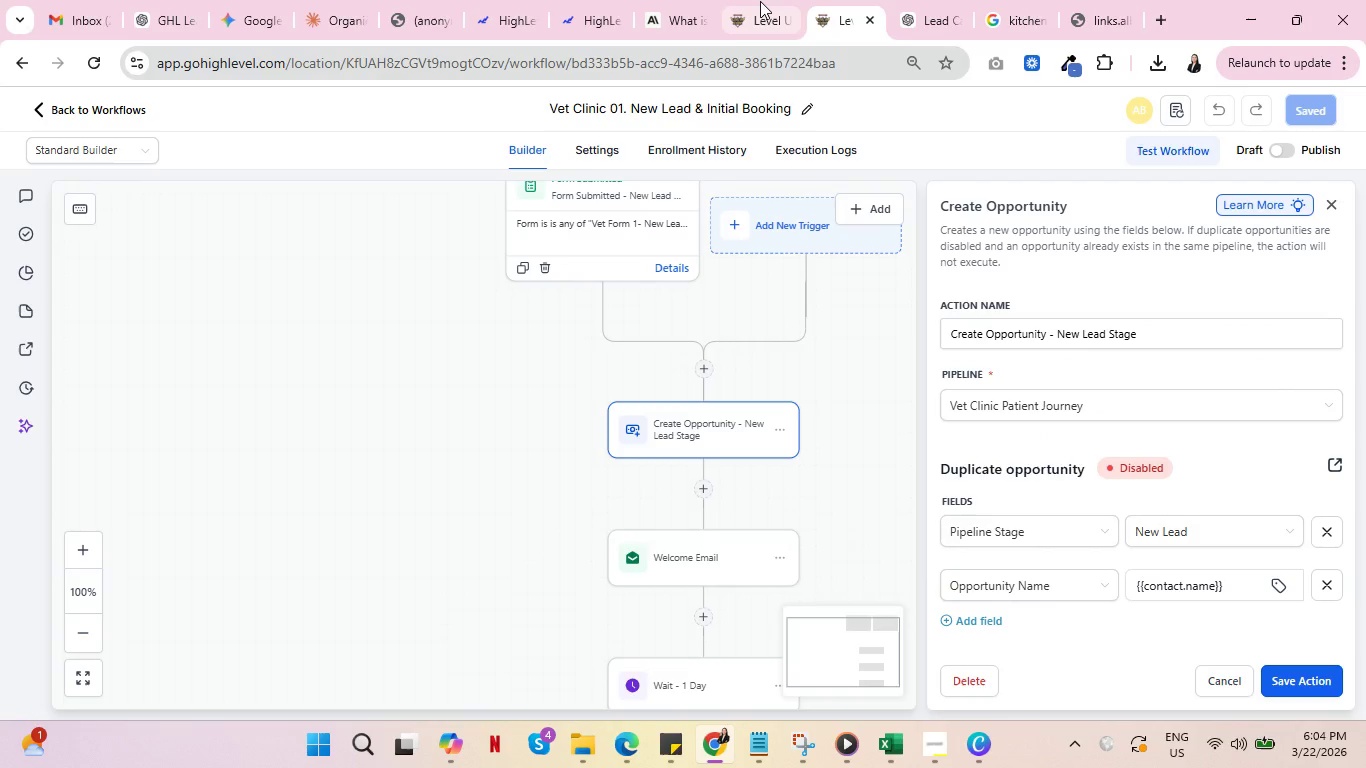 
left_click([760, 1])
 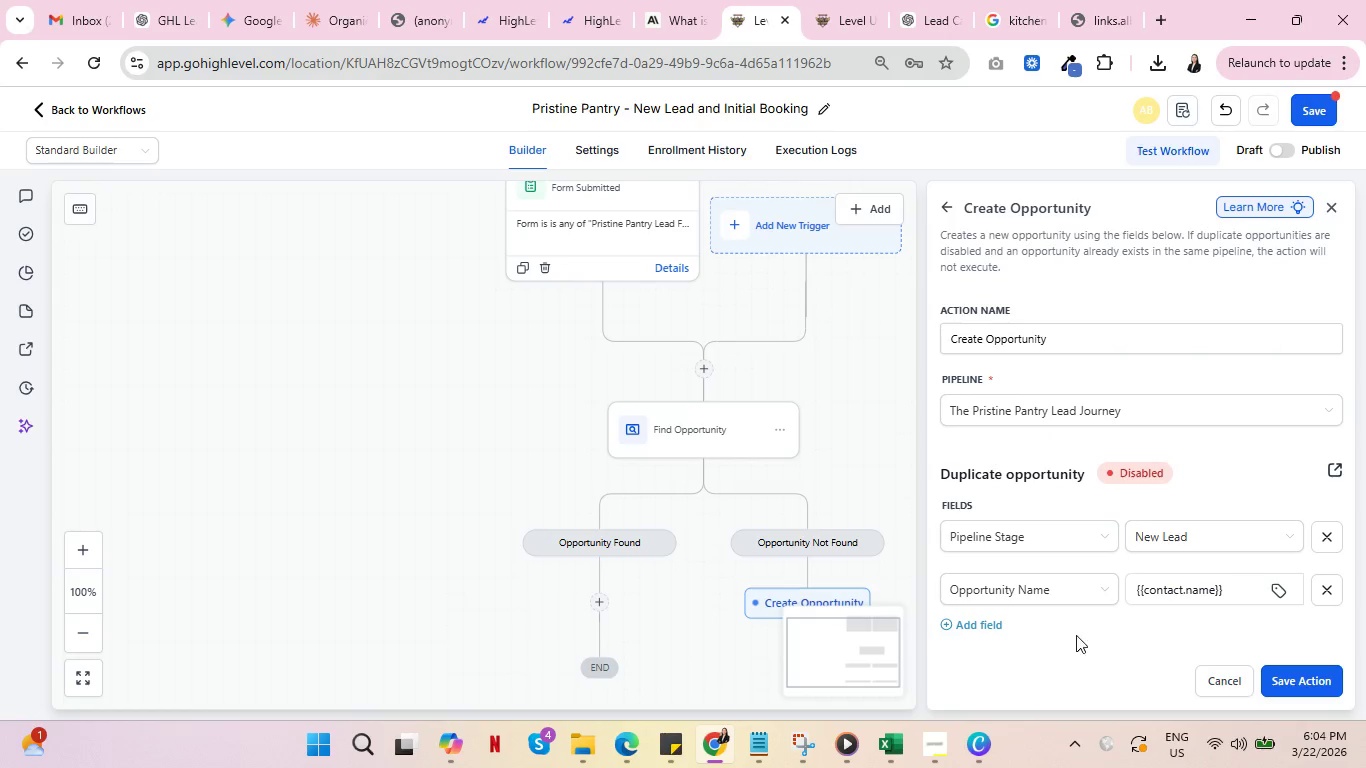 
scroll: coordinate [1196, 576], scroll_direction: down, amount: 2.0
 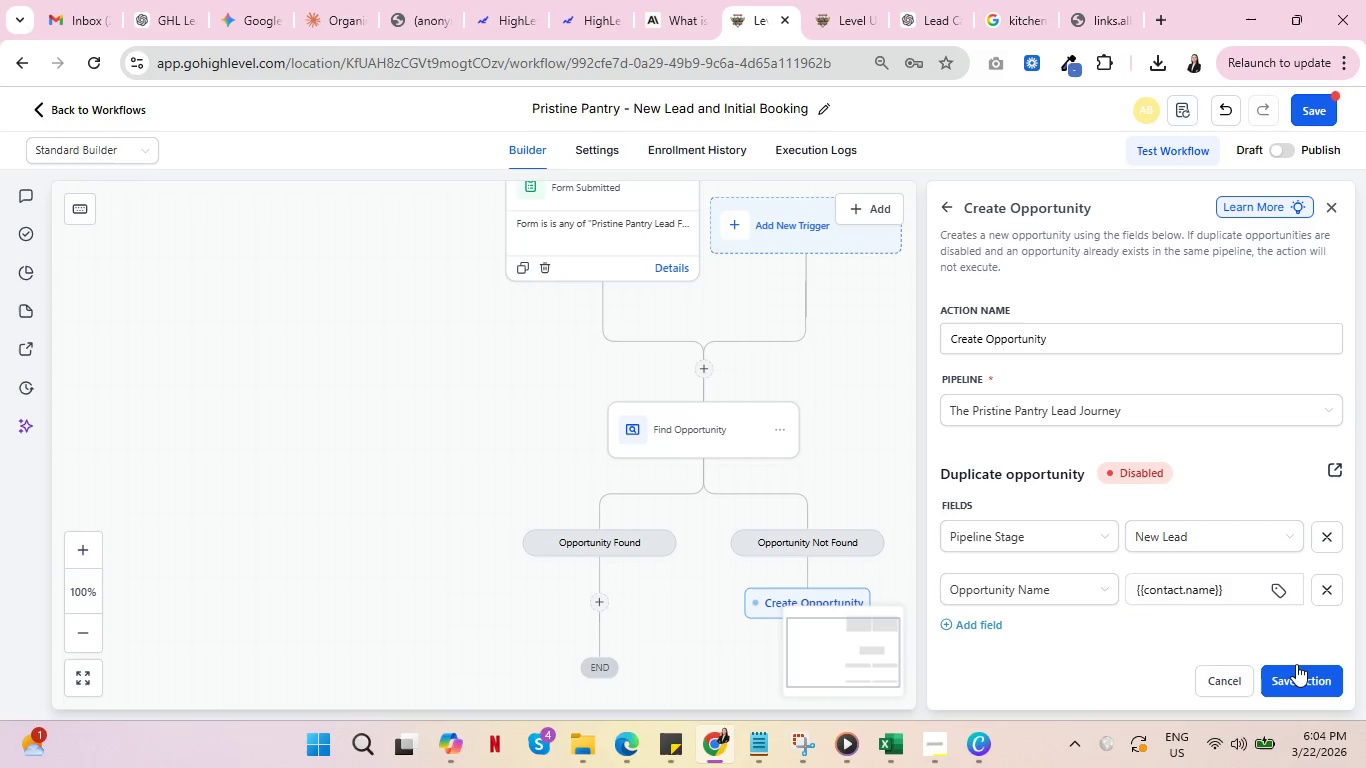 
left_click([1067, 345])
 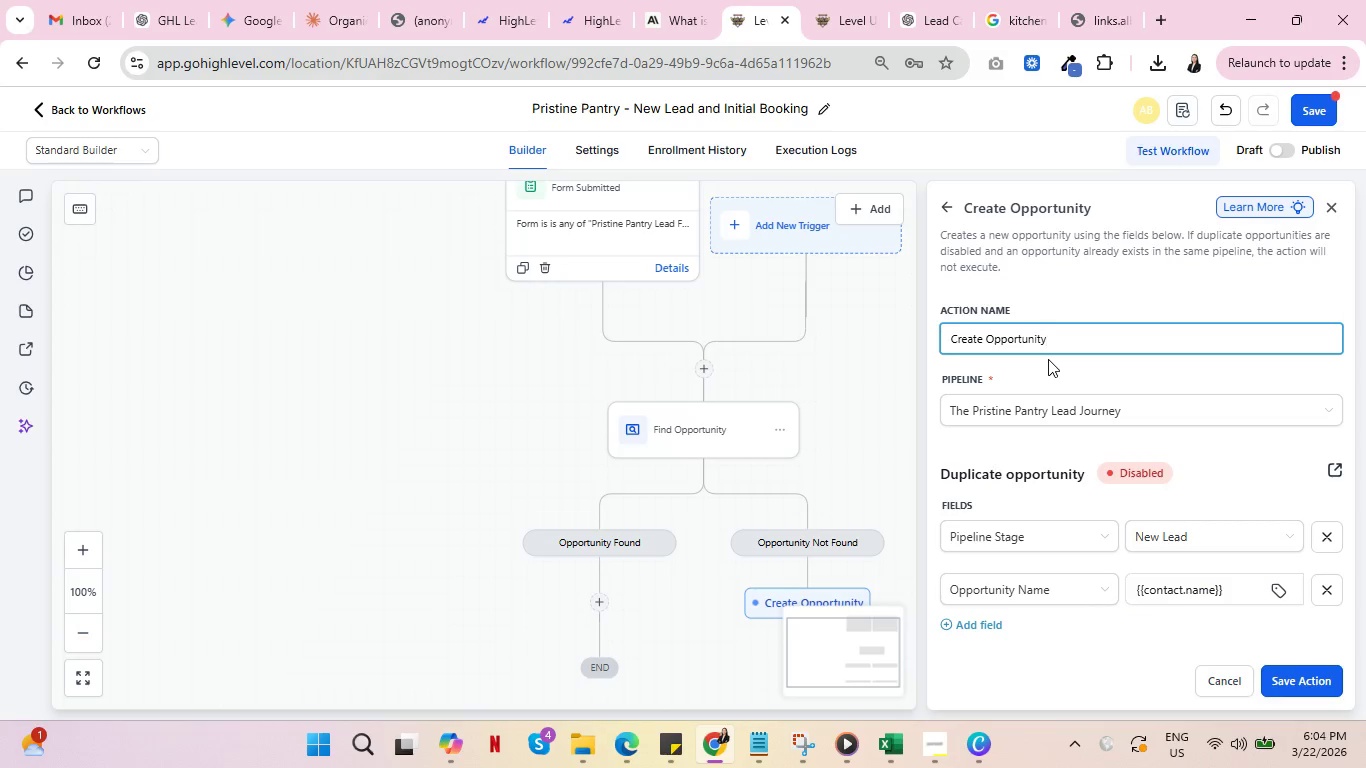 
type( - NEw )
key(Backspace)
key(Backspace)
key(Backspace)
type(ew LEa)
key(Backspace)
key(Backspace)
type(ead)
 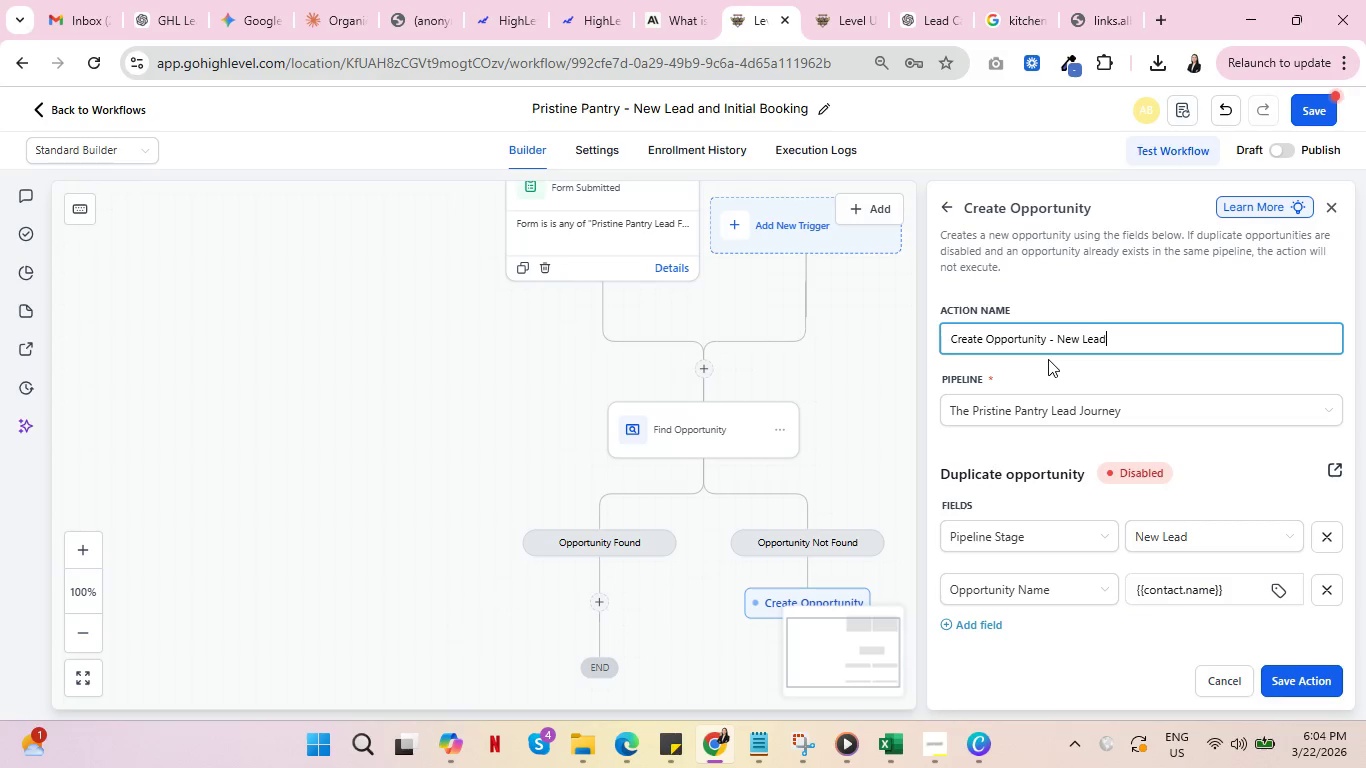 
left_click([824, 0])
 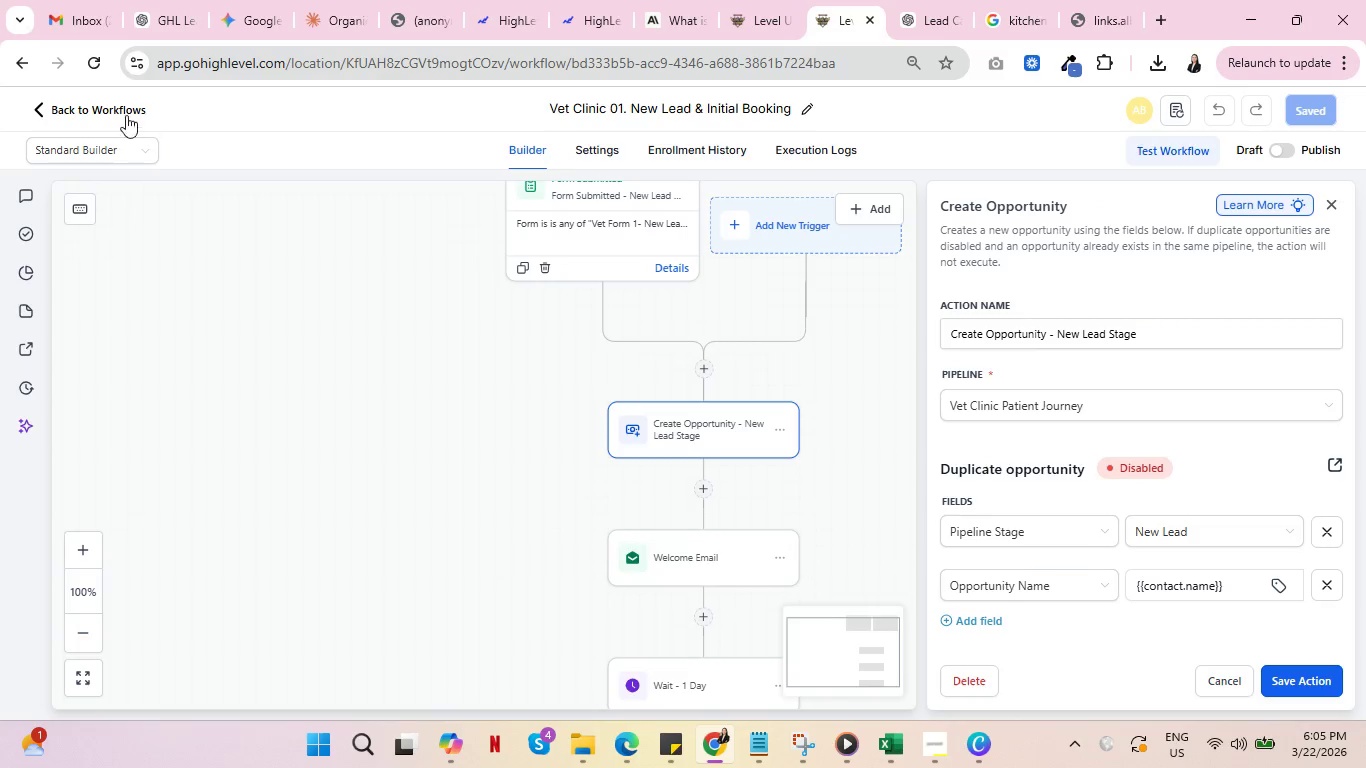 
left_click([117, 110])
 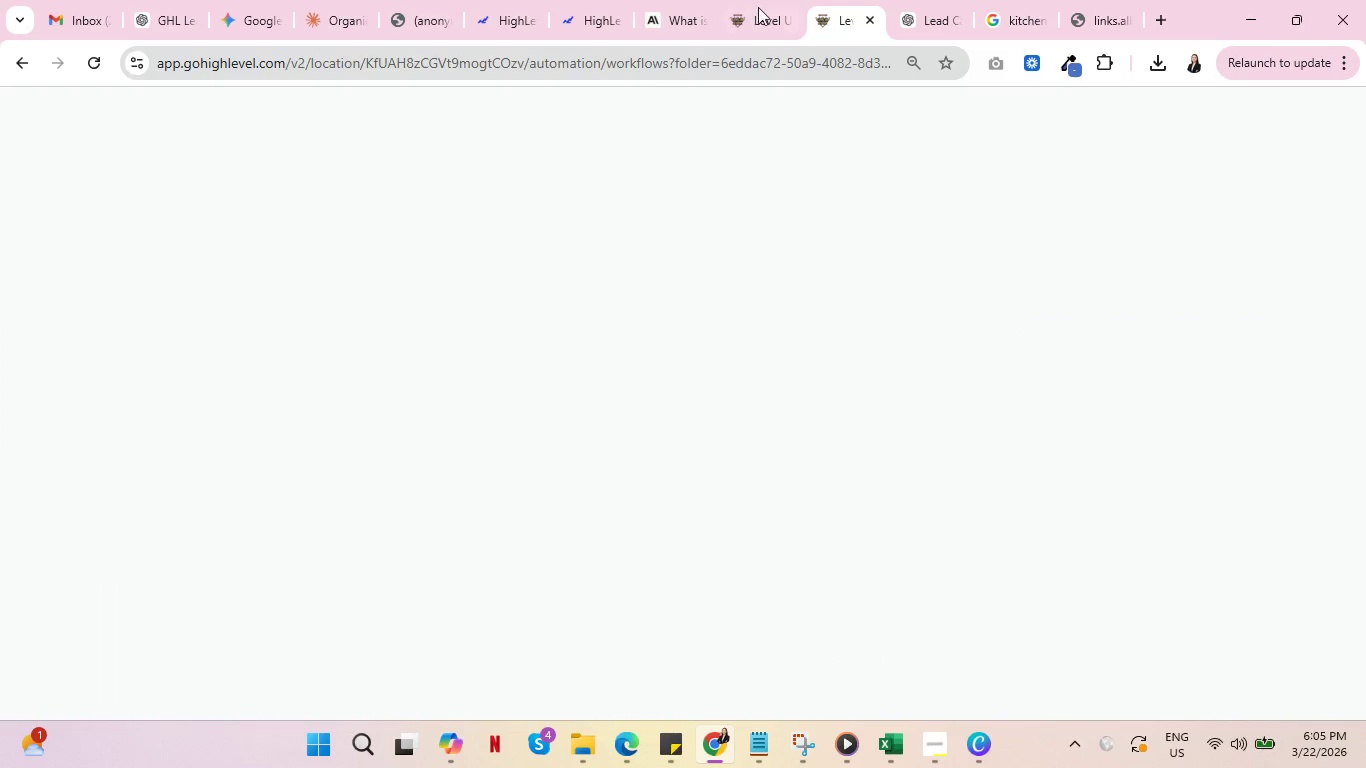 
left_click([763, 0])
 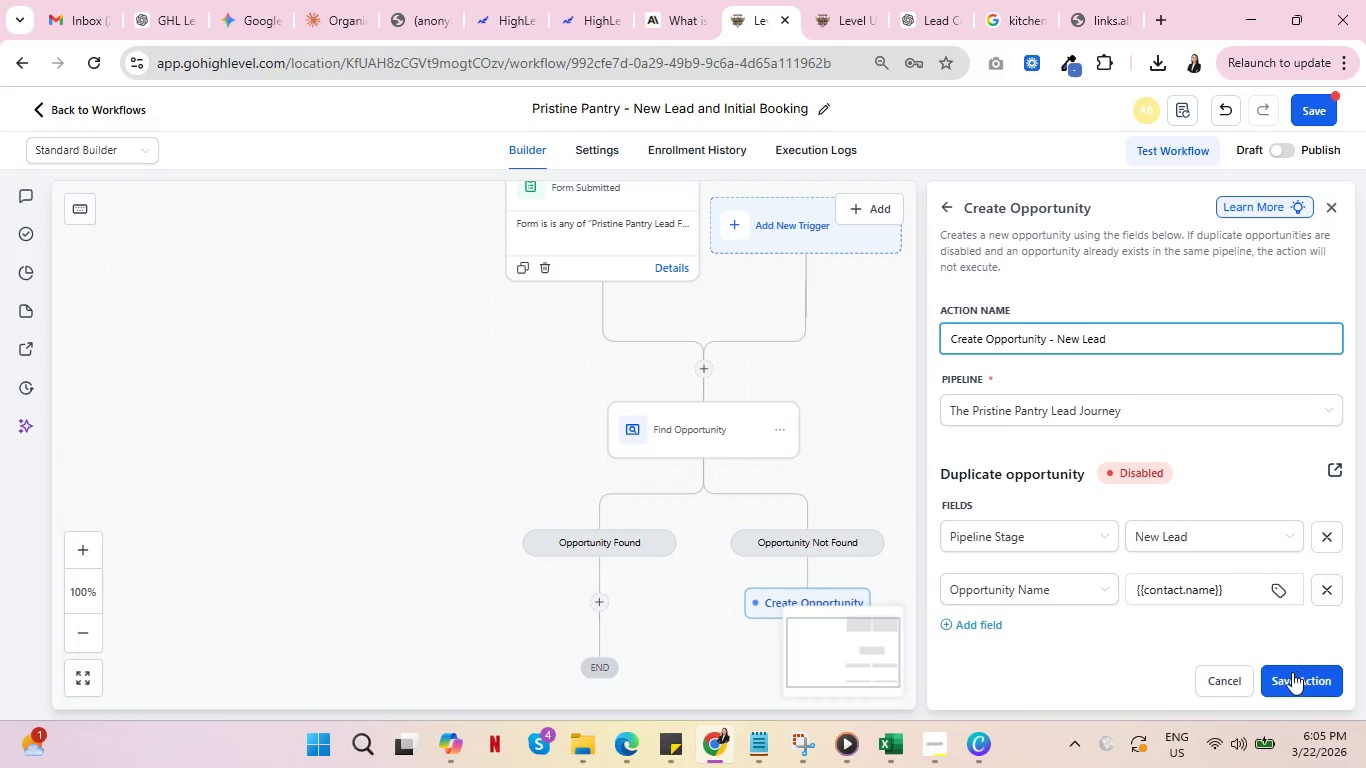 
left_click([1297, 685])
 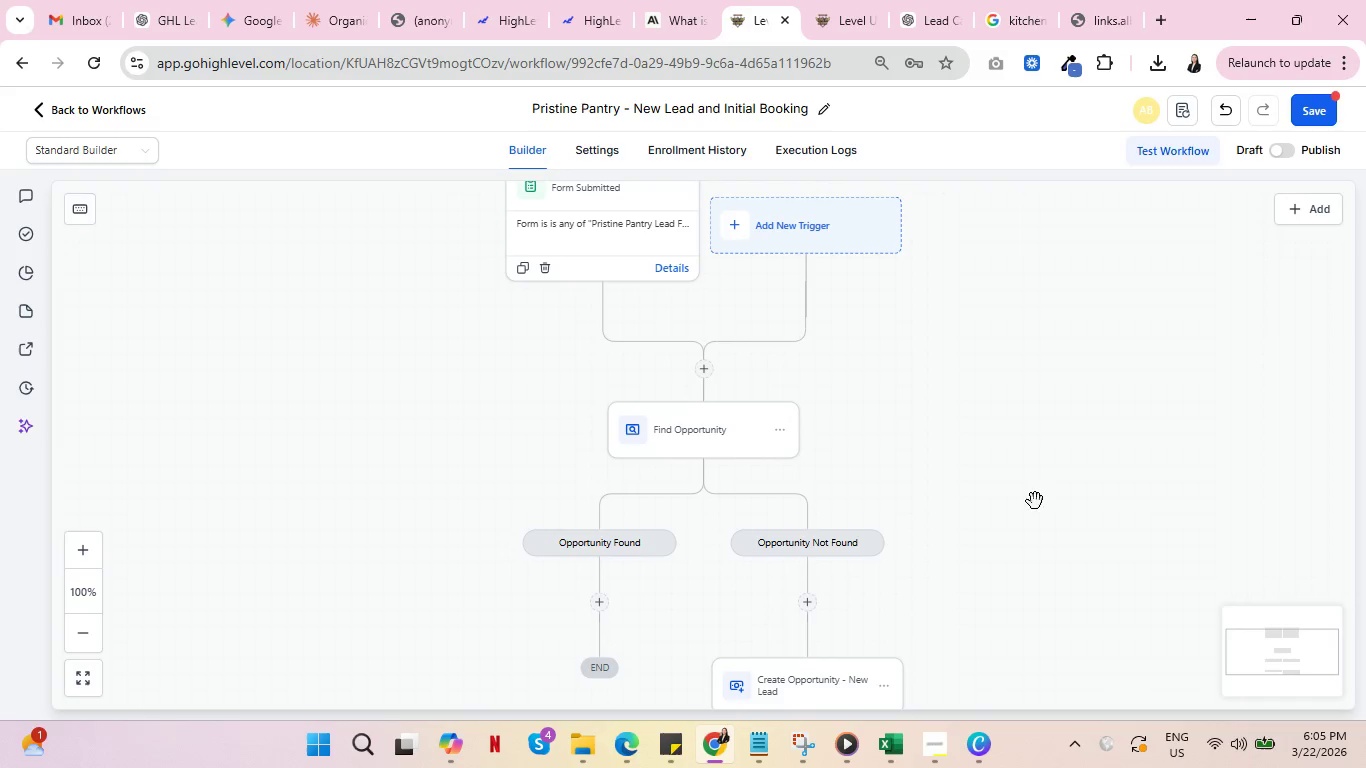 
scroll: coordinate [1042, 490], scroll_direction: down, amount: 3.0
 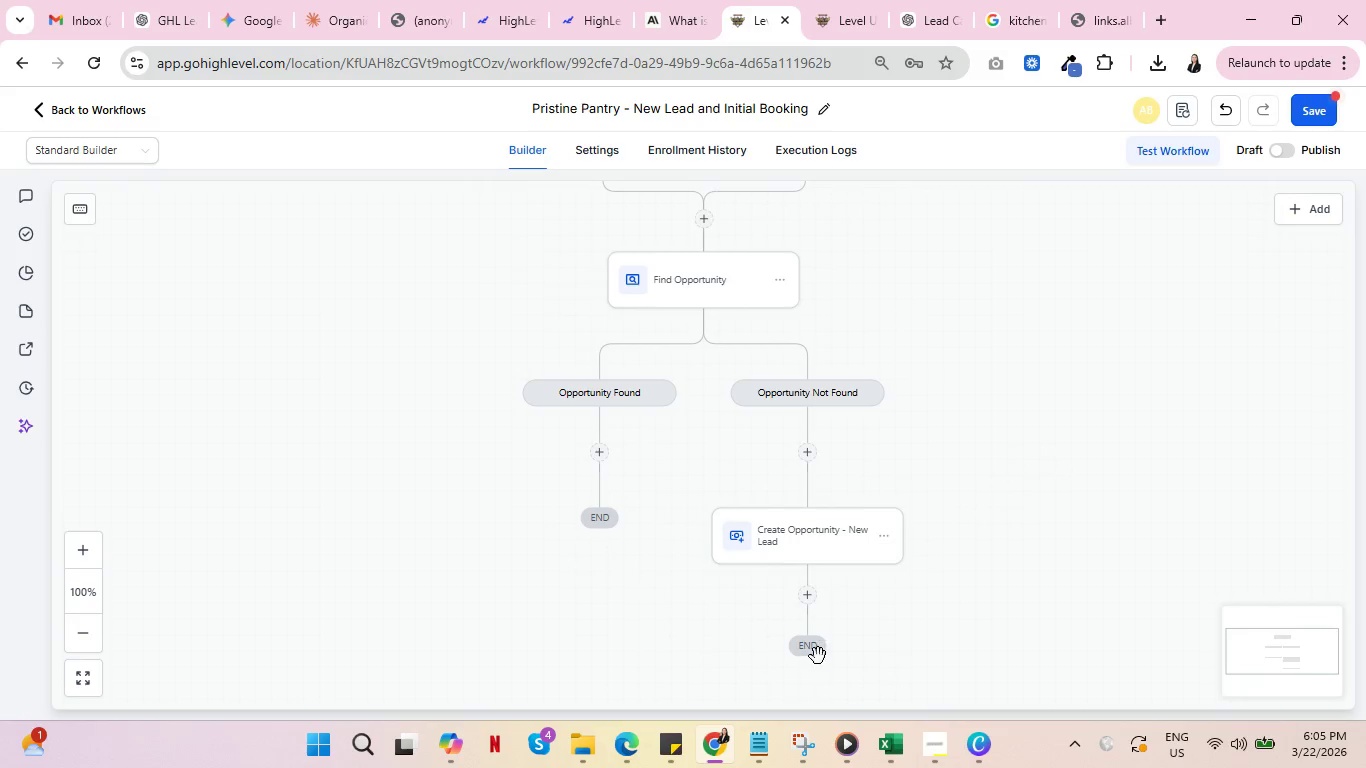 
left_click([809, 599])
 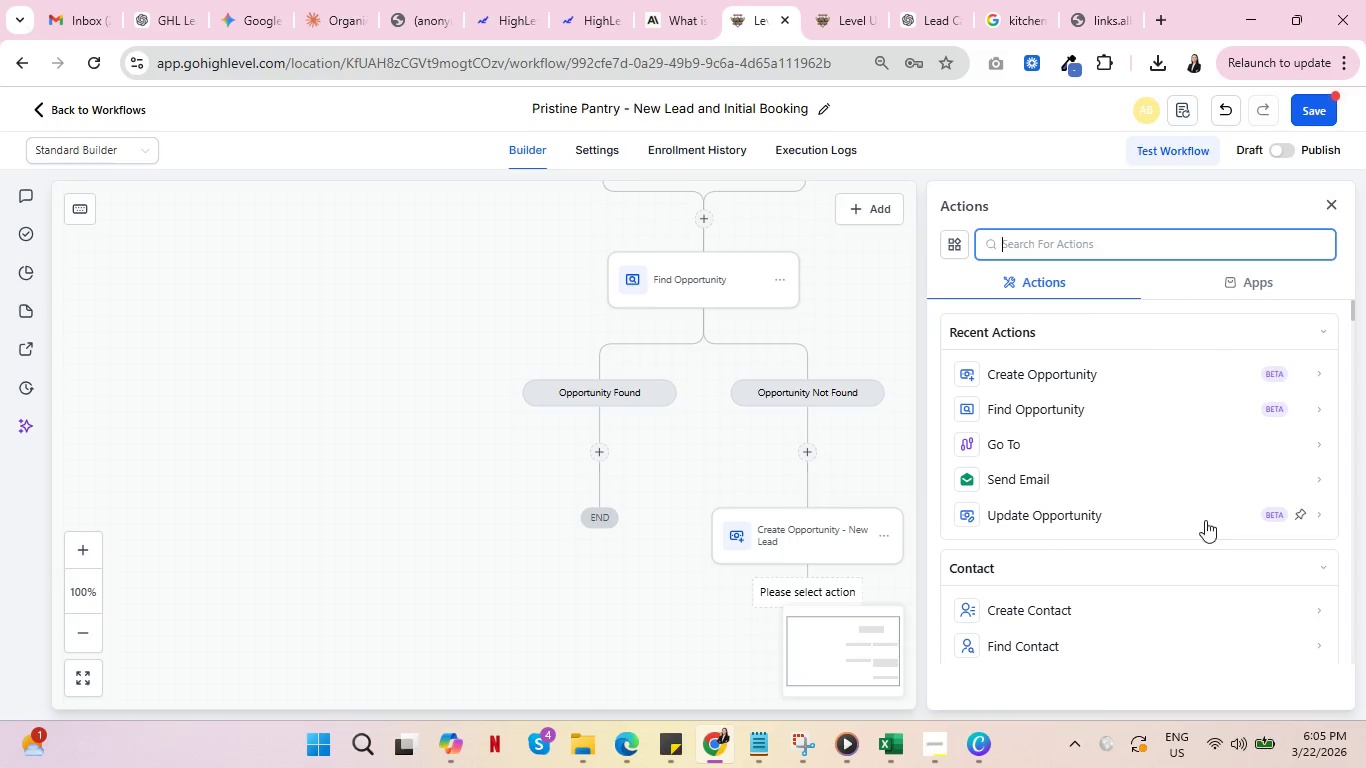 
wait(7.14)
 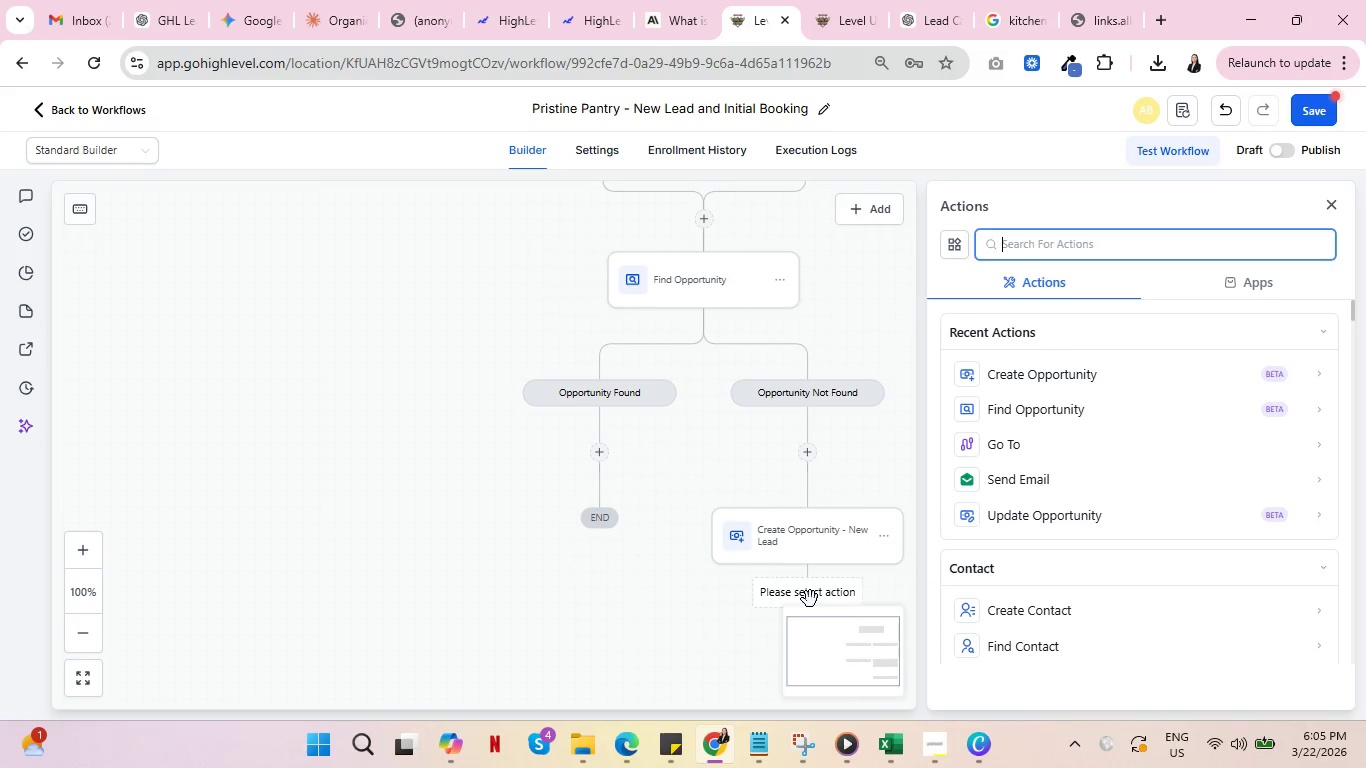 
left_click([1056, 243])
 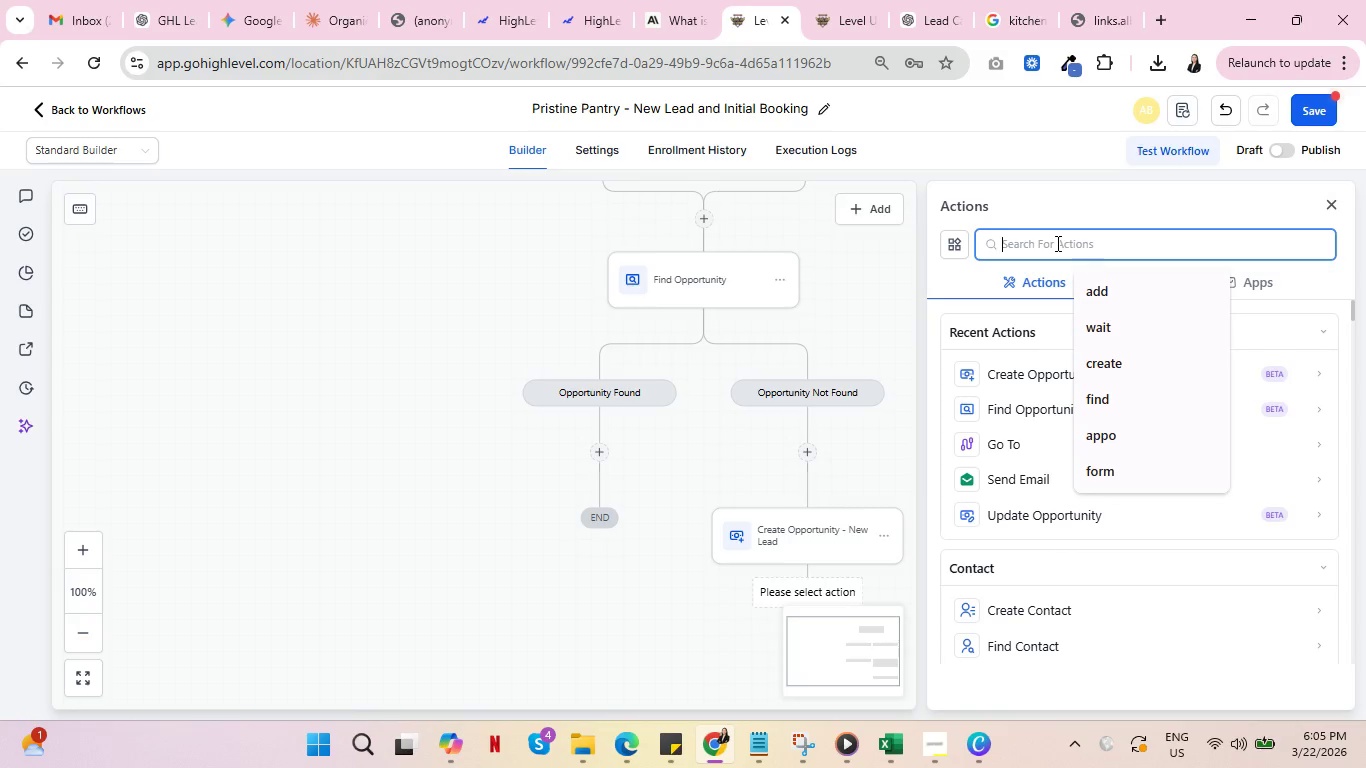 
type(add)
 